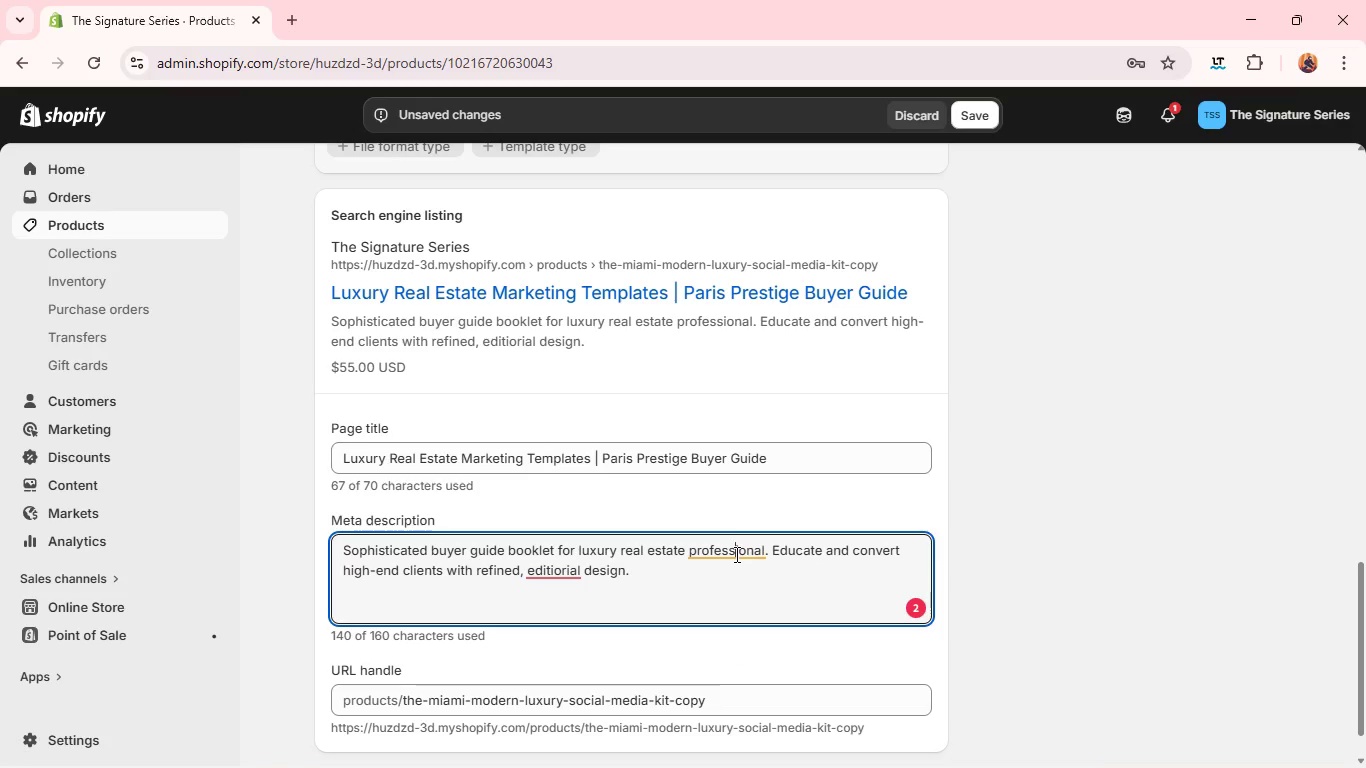 
left_click([735, 554])
 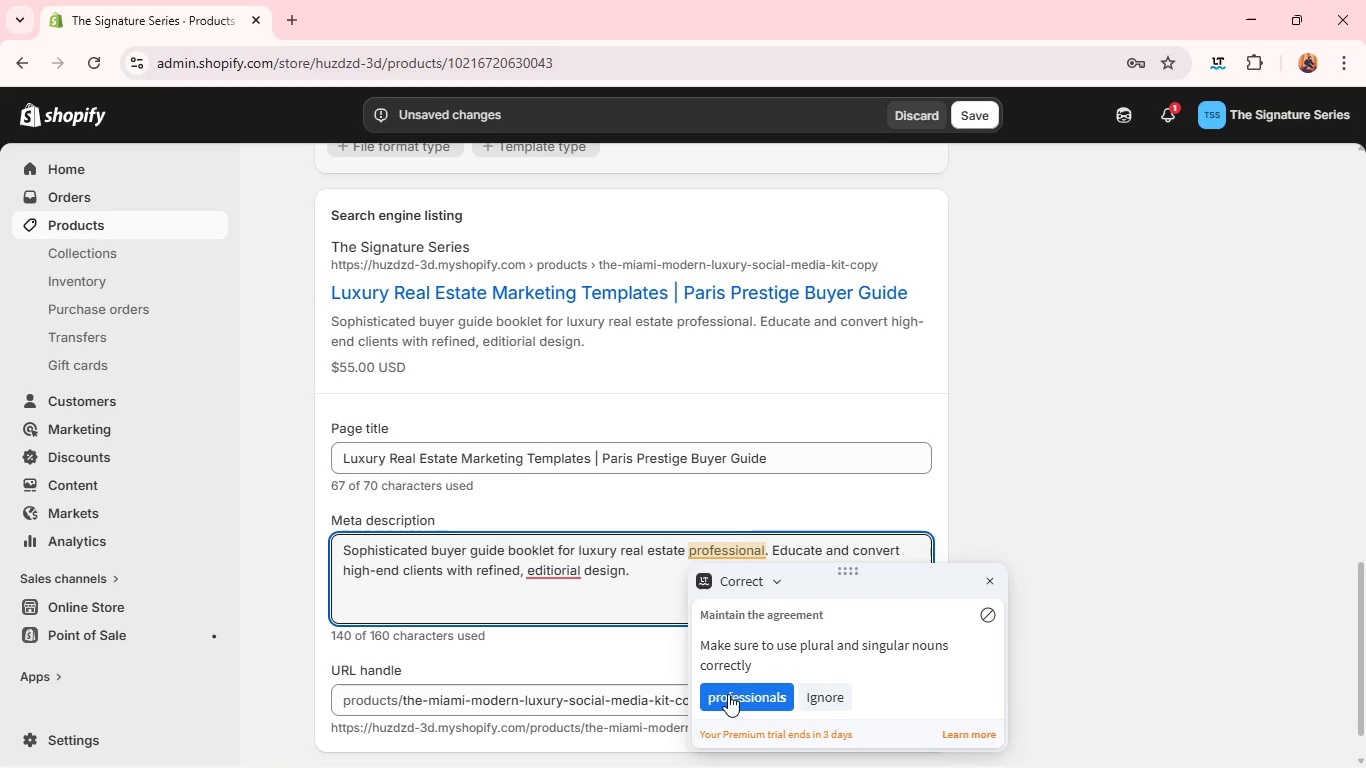 
left_click([728, 694])
 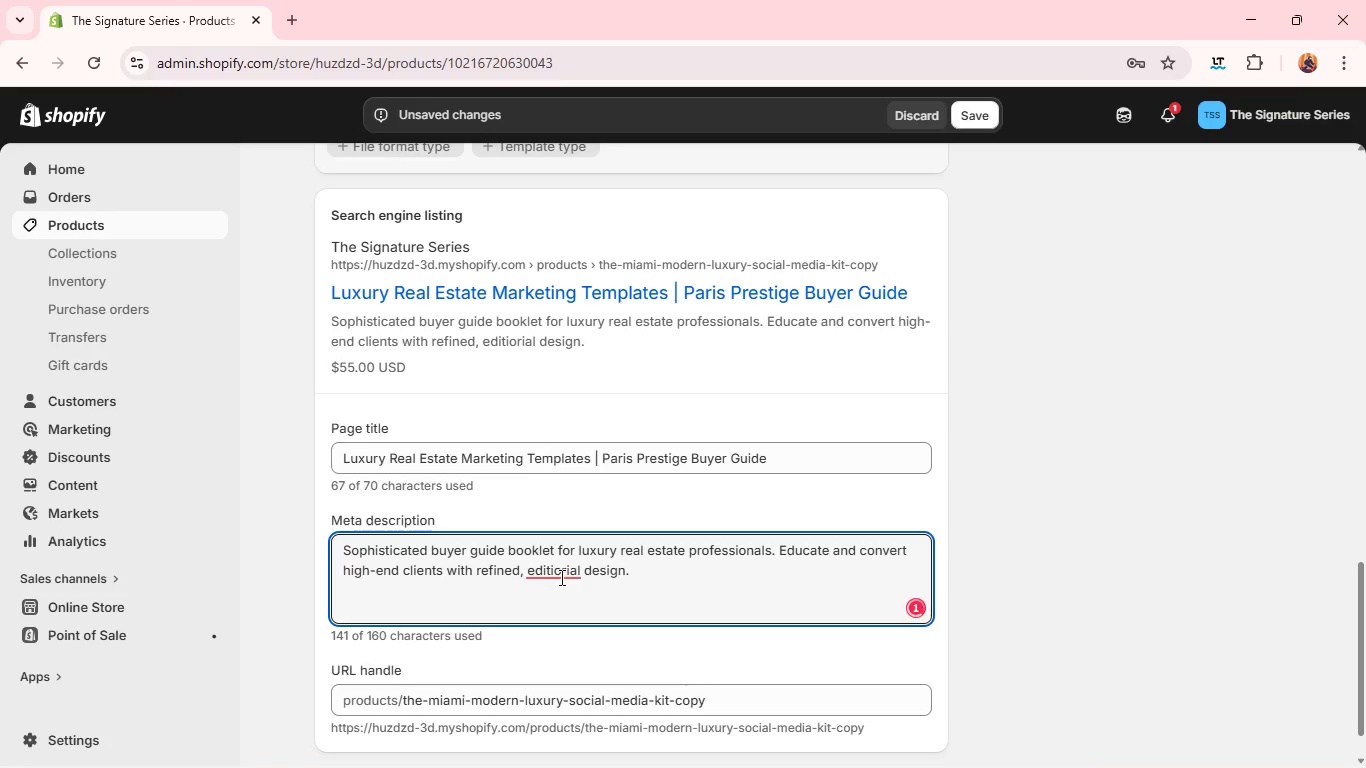 
left_click([560, 577])
 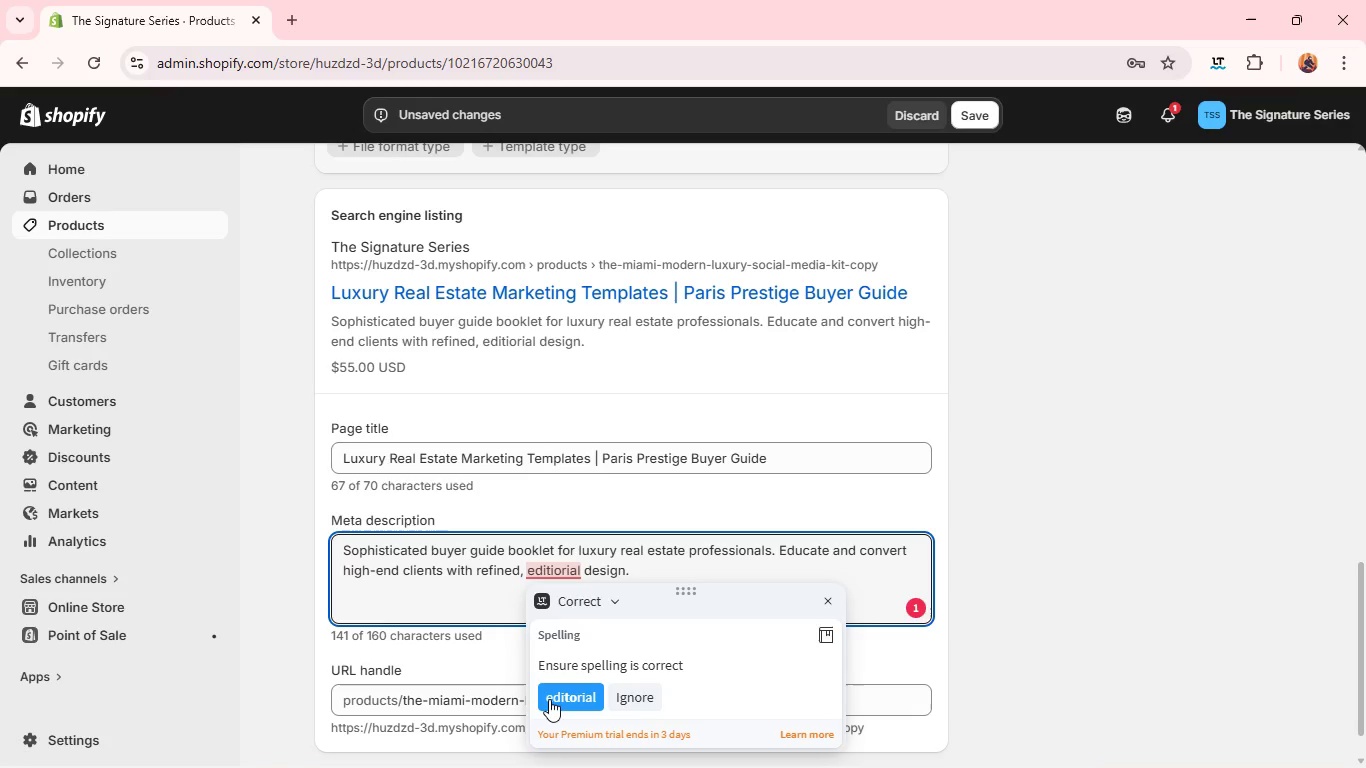 
left_click([550, 700])
 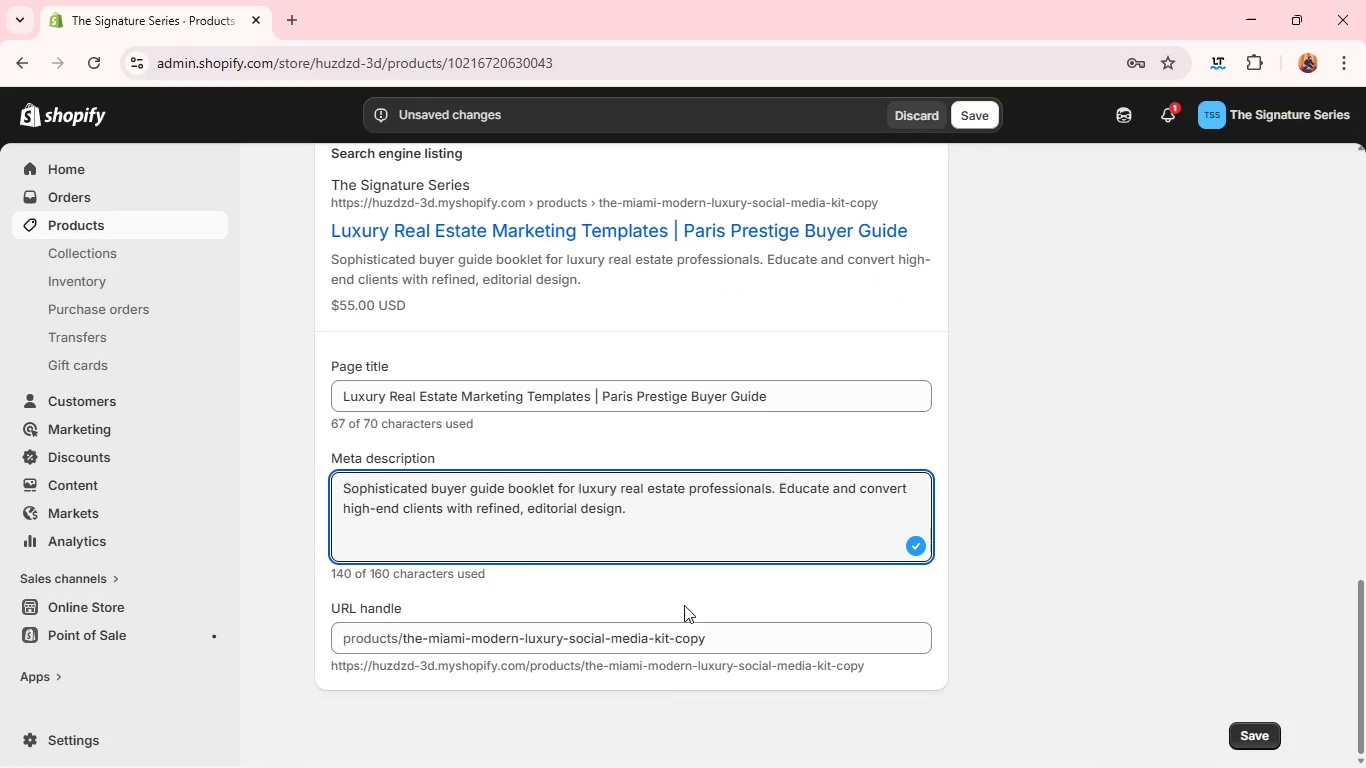 
double_click([697, 651])
 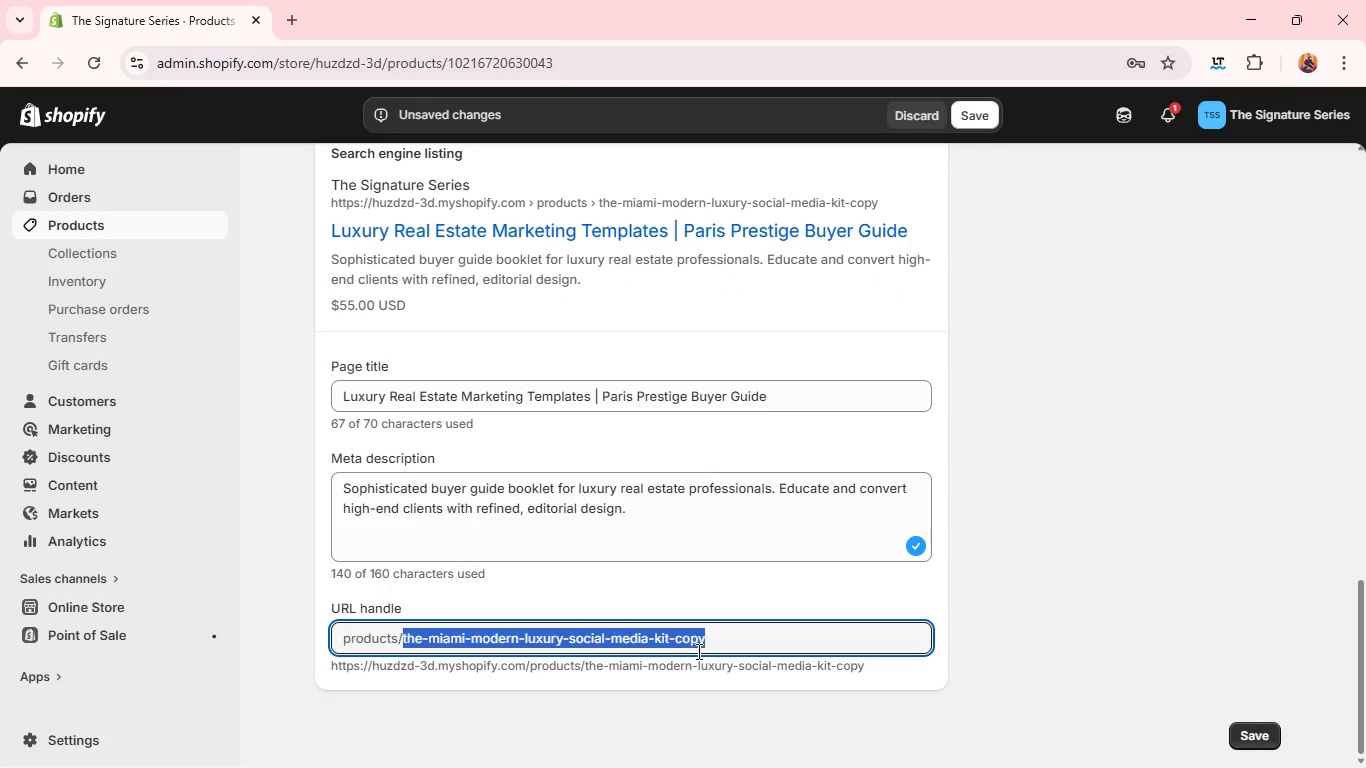 
triple_click([697, 651])
 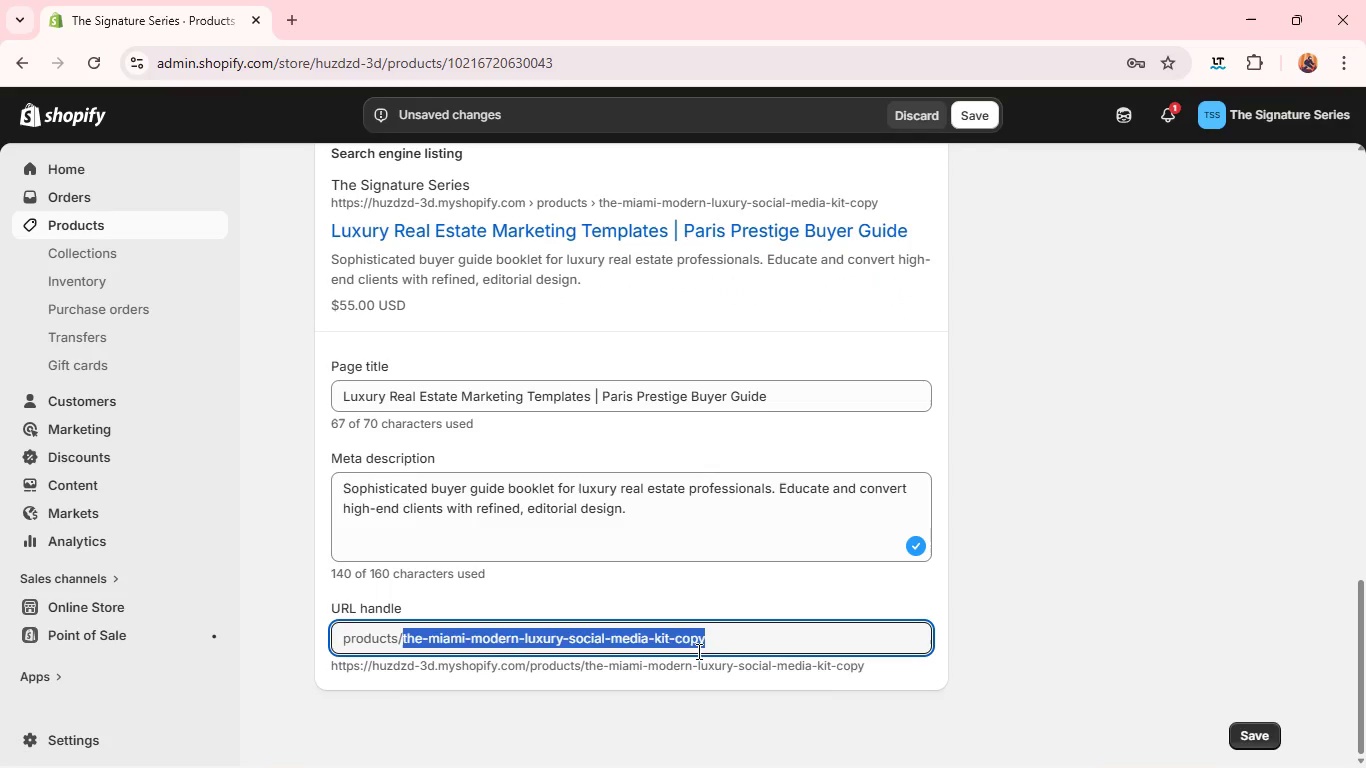 
key(Backspace)
 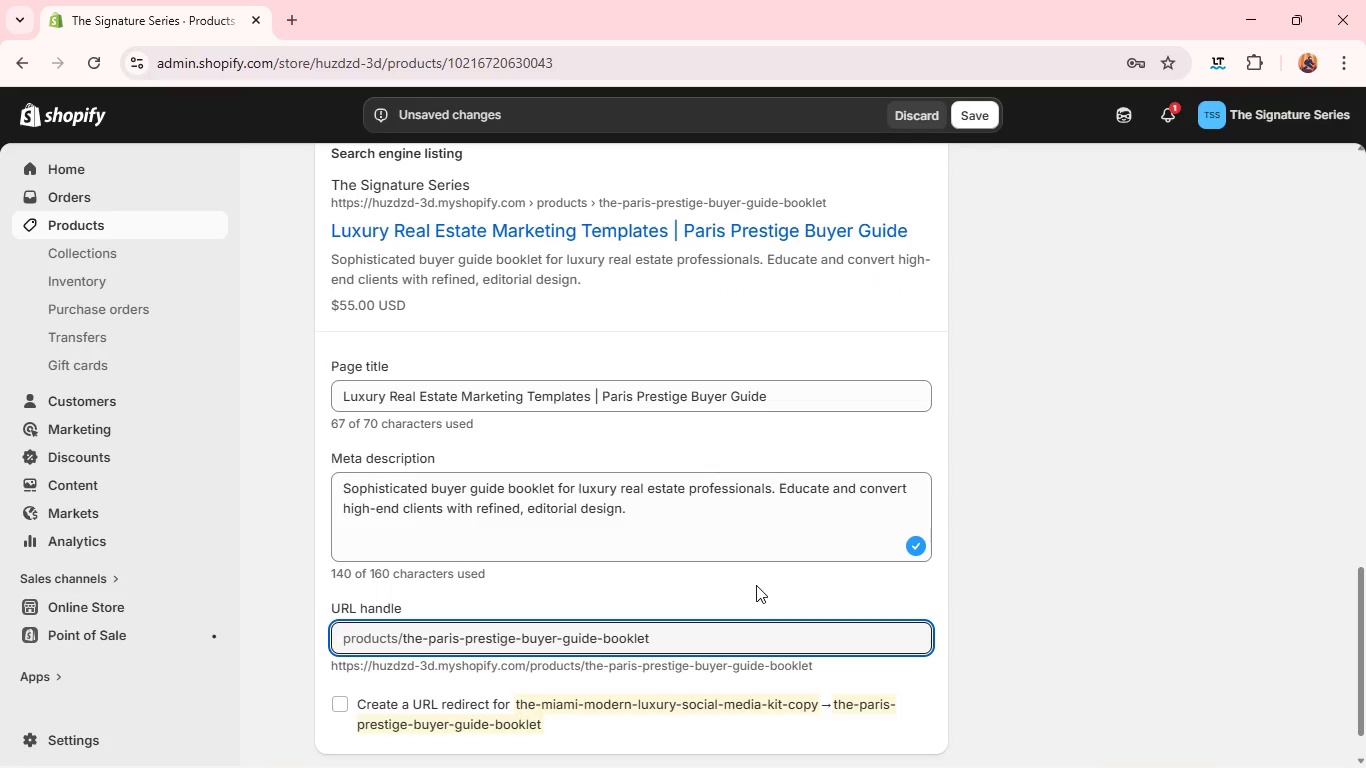 
left_click([756, 585])
 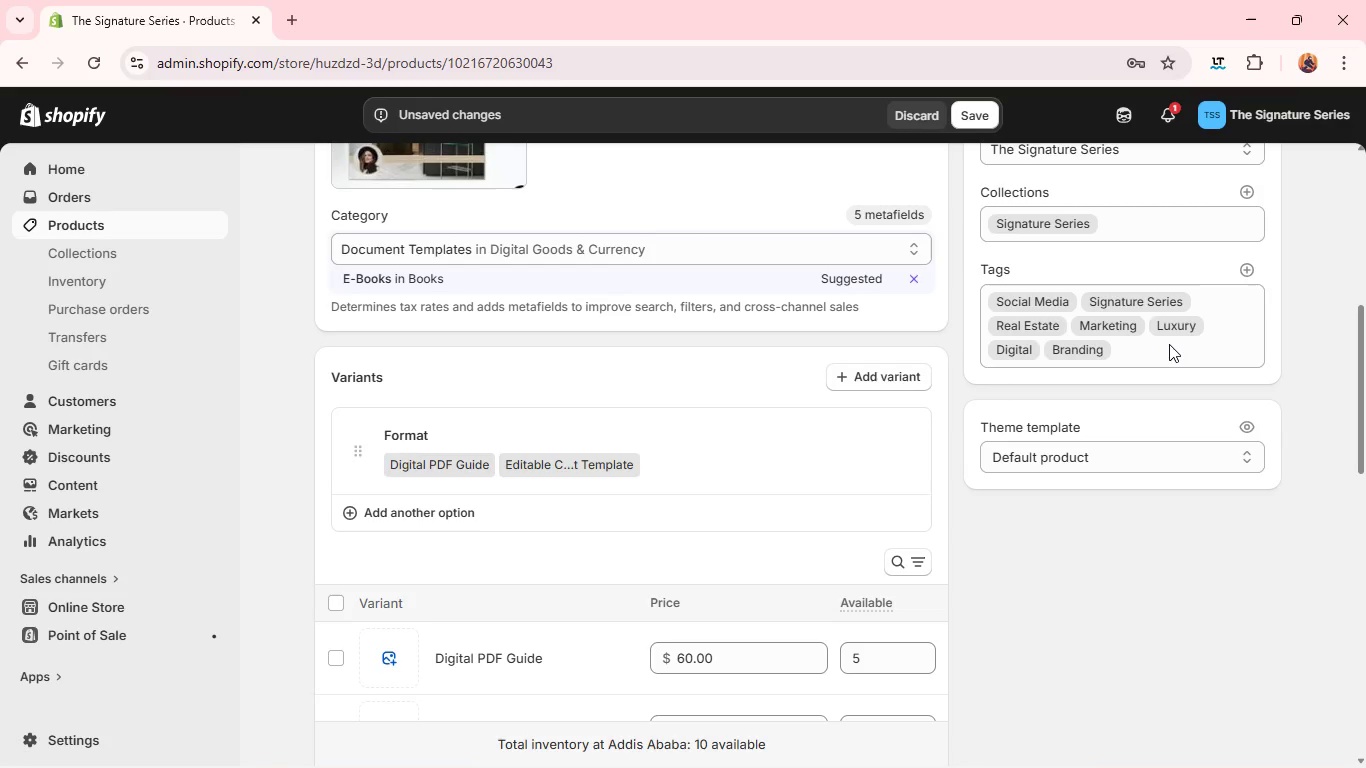 
wait(26.06)
 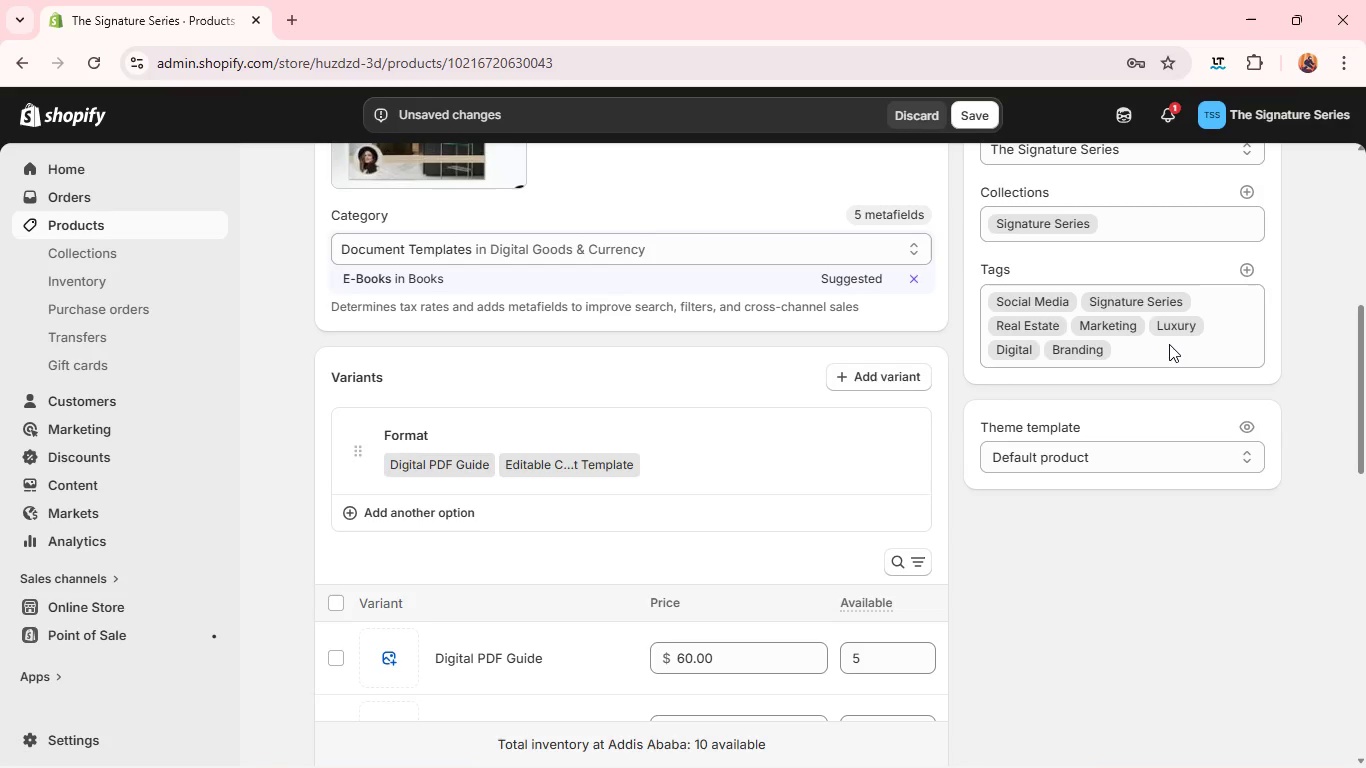 
left_click([1098, 354])
 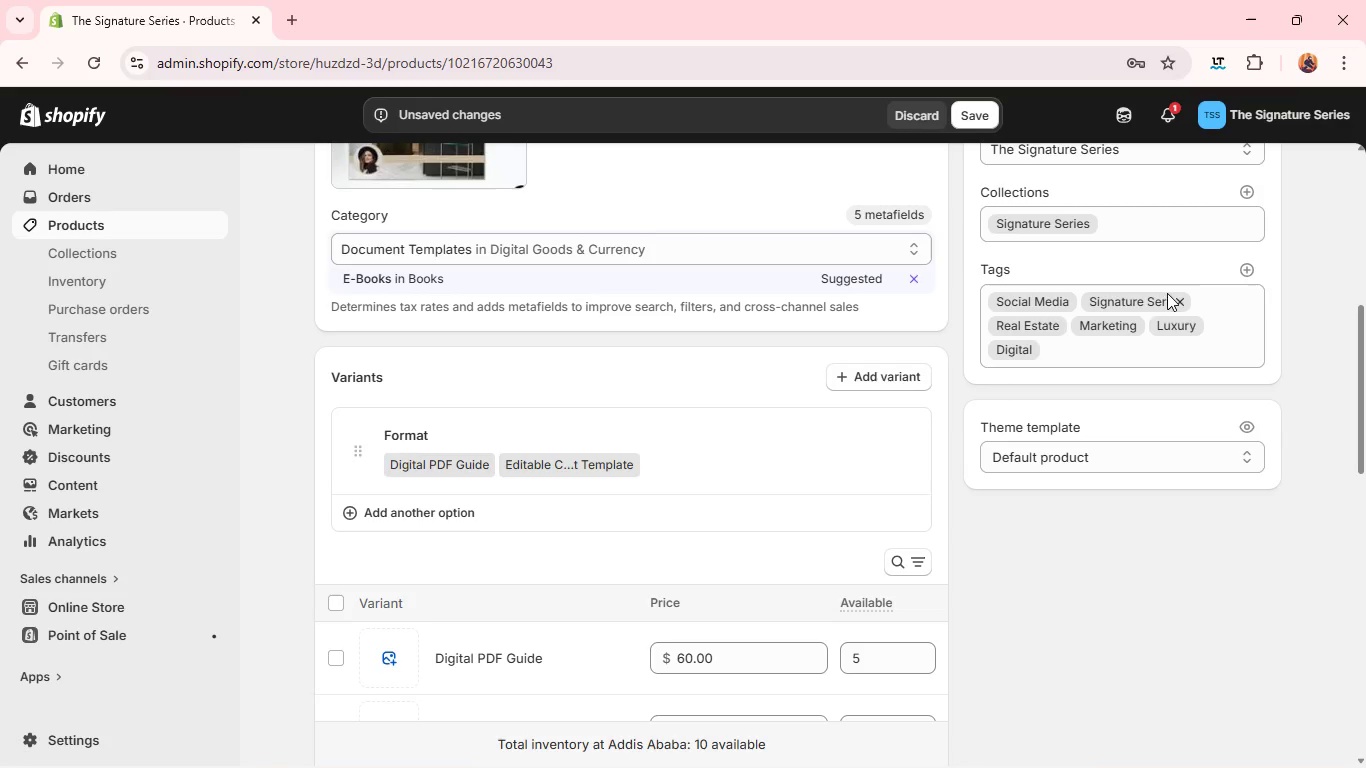 
wait(7.7)
 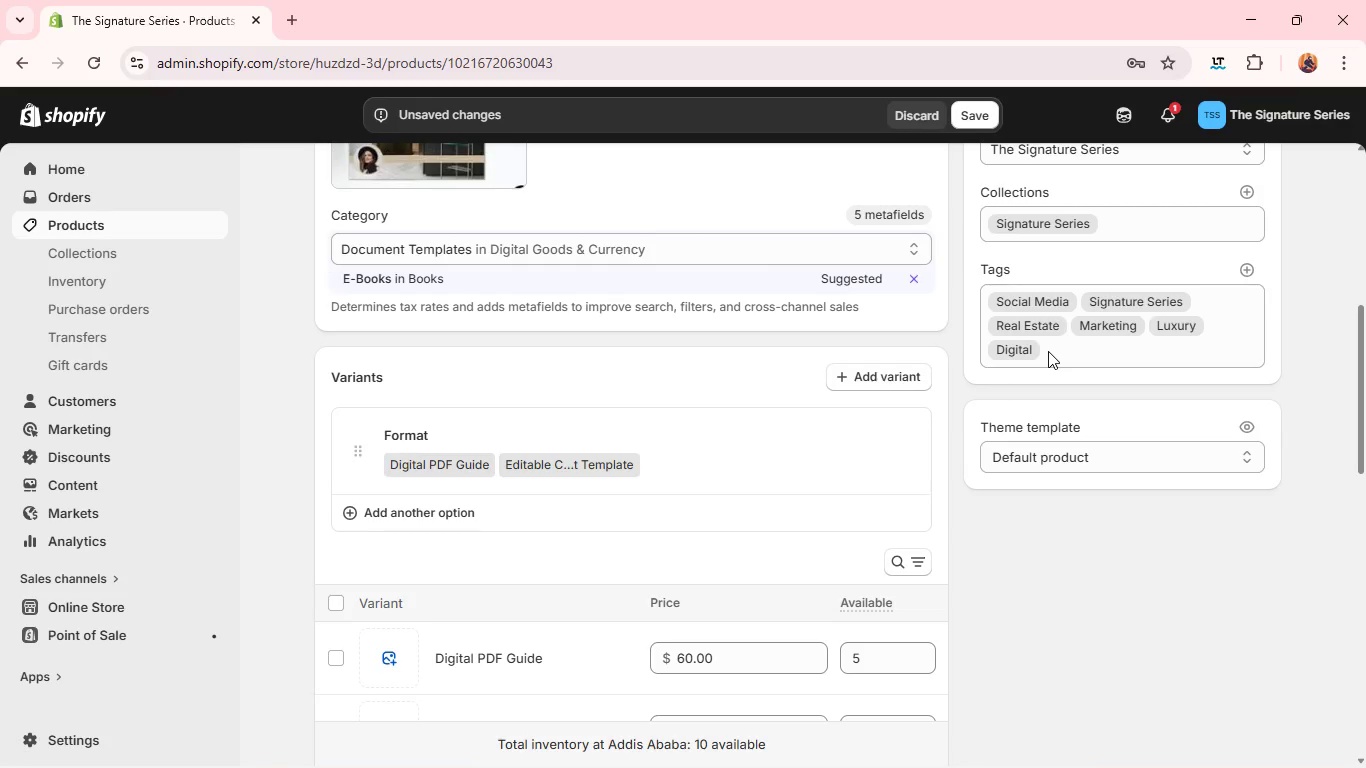 
left_click([1062, 305])
 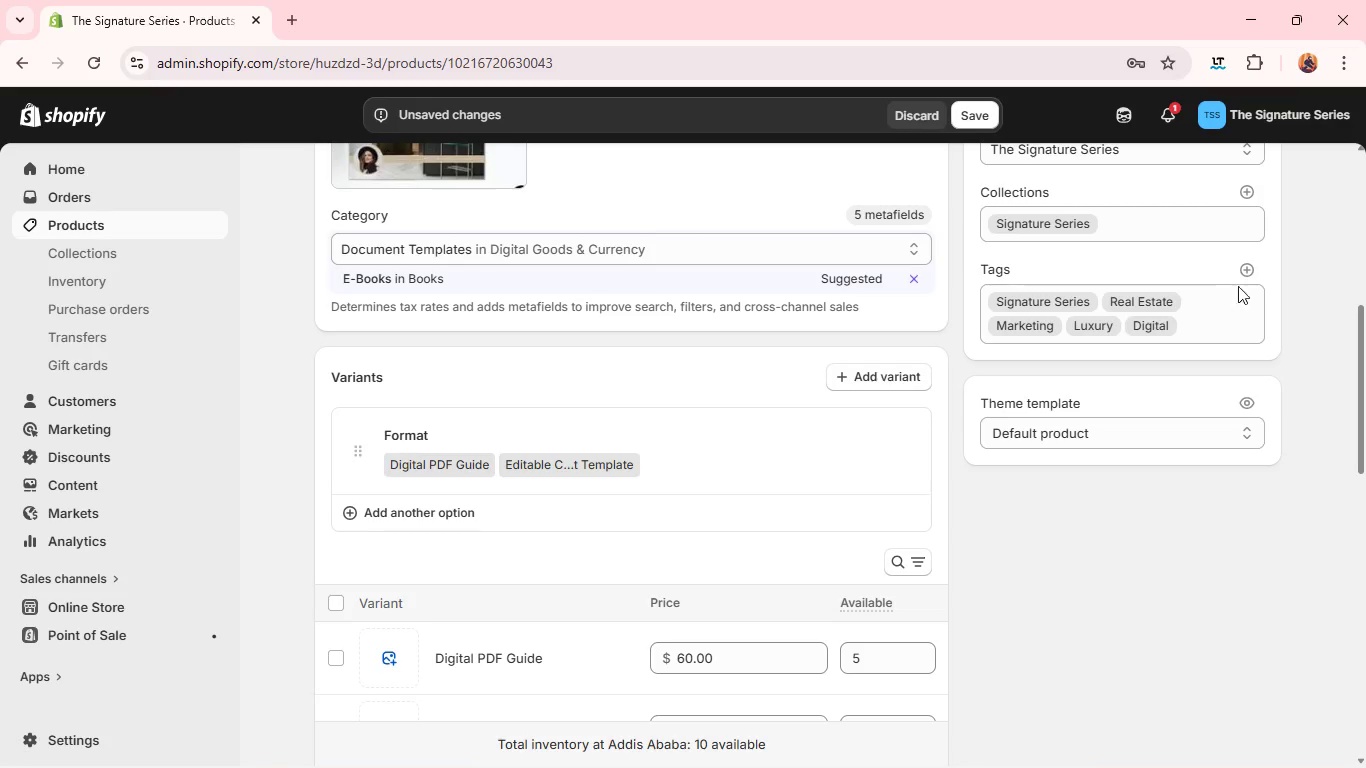 
left_click([1247, 272])
 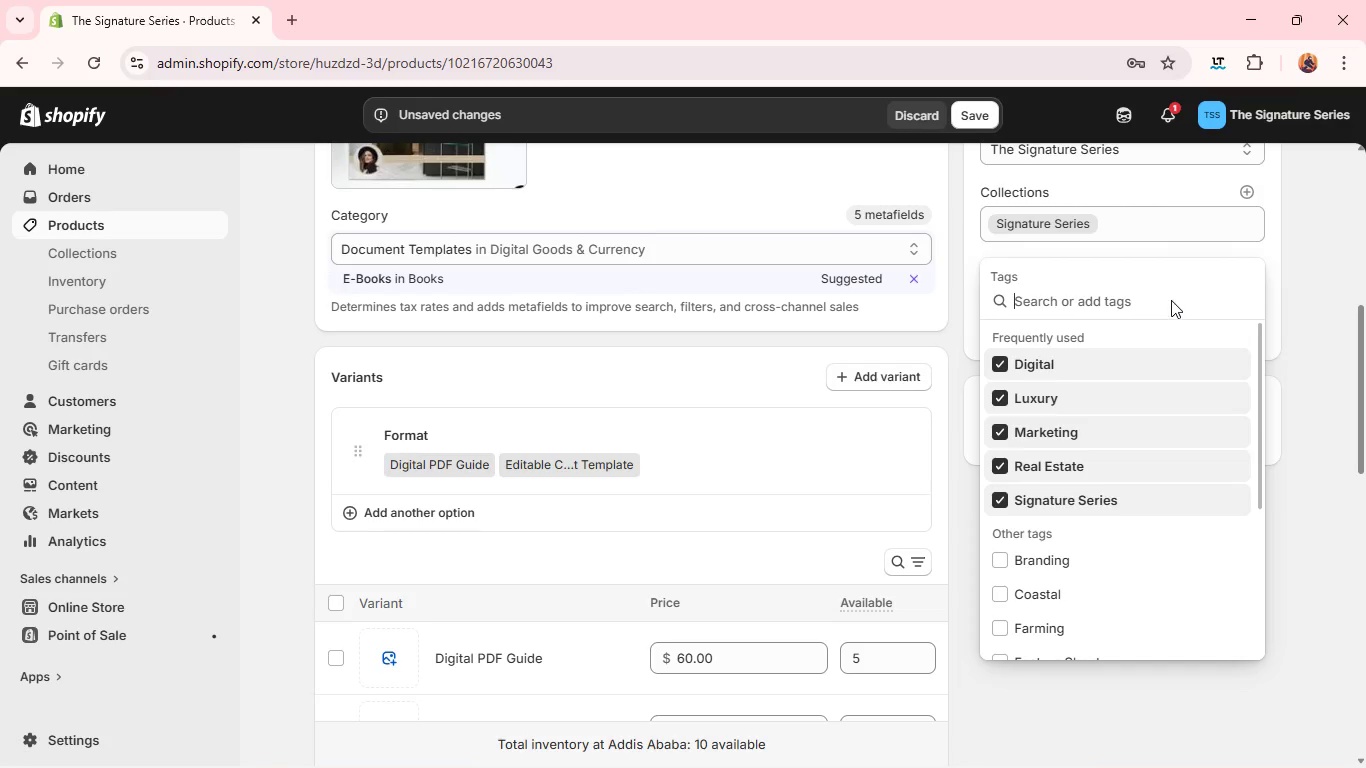 
type(Print)
 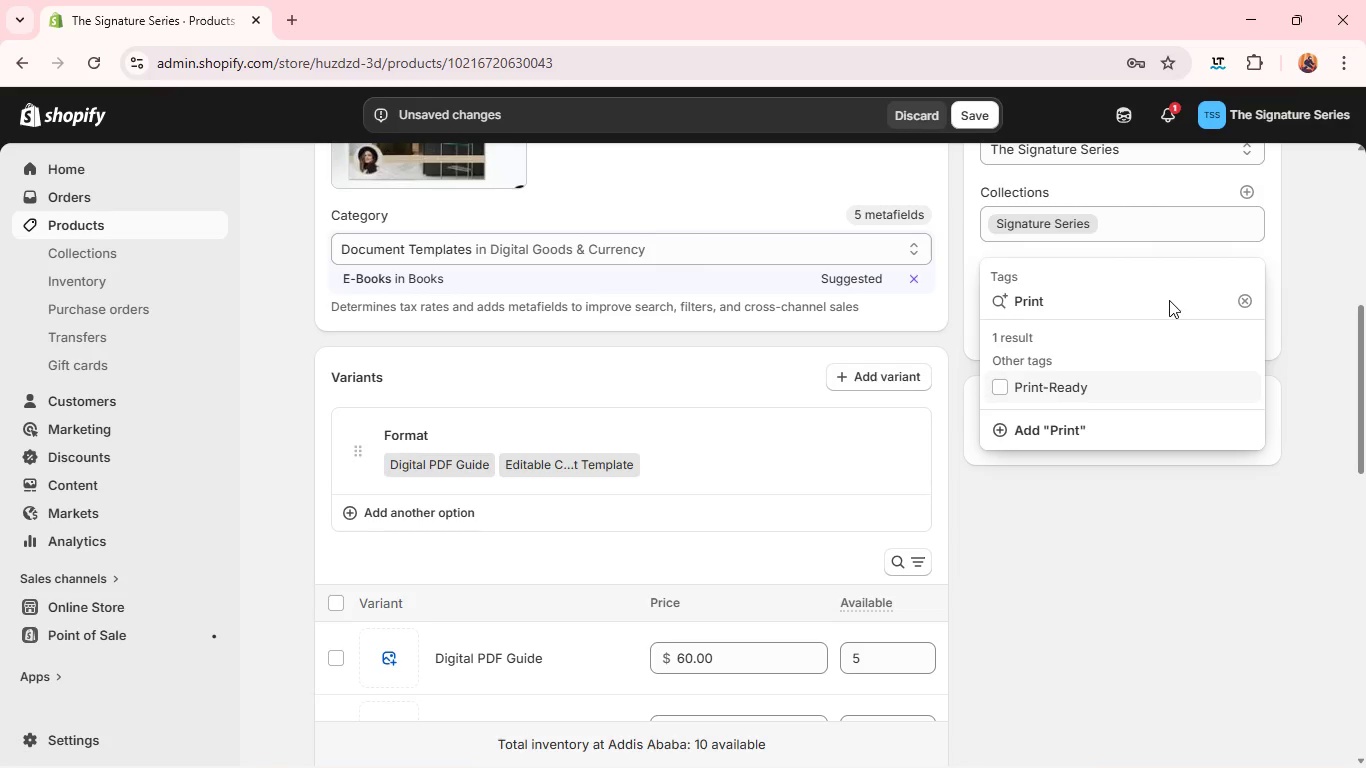 
wait(5.08)
 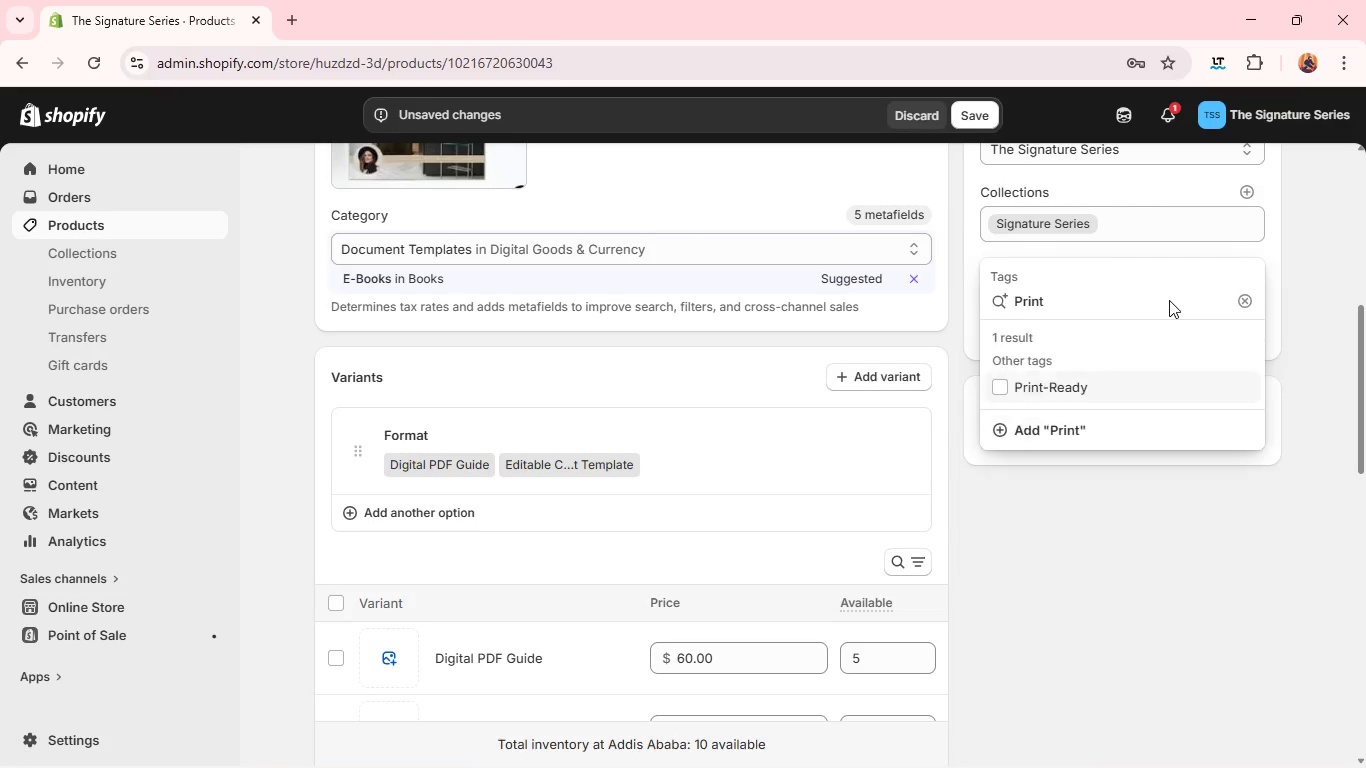 
left_click([1121, 383])
 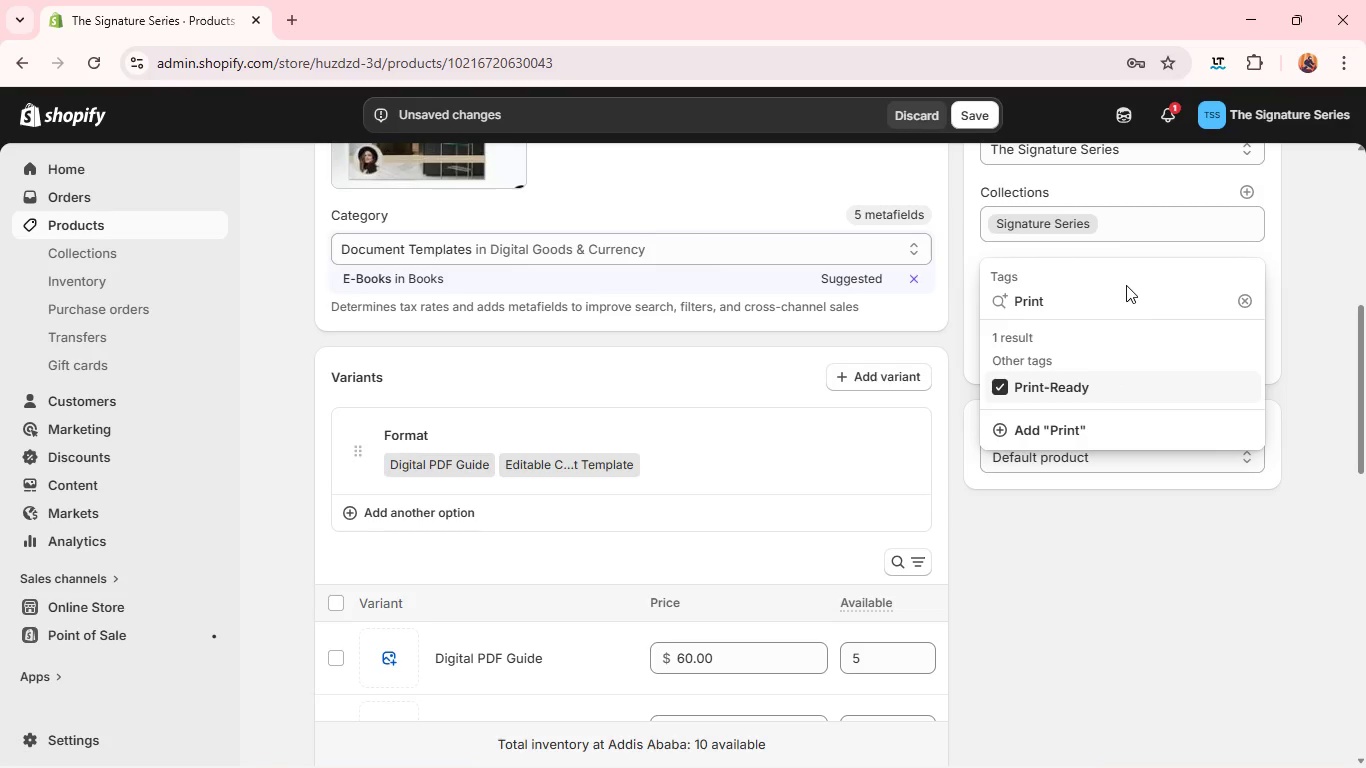 
double_click([1121, 294])
 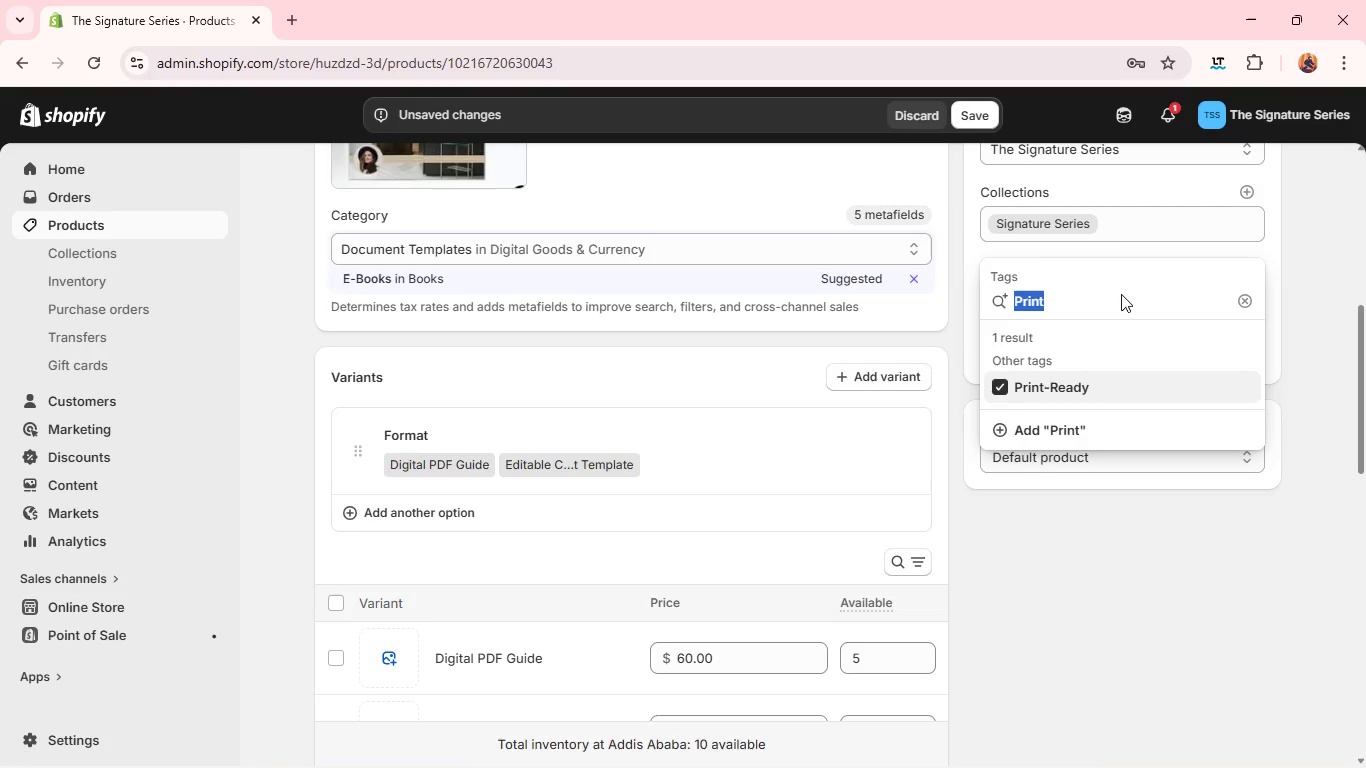 
triple_click([1121, 294])
 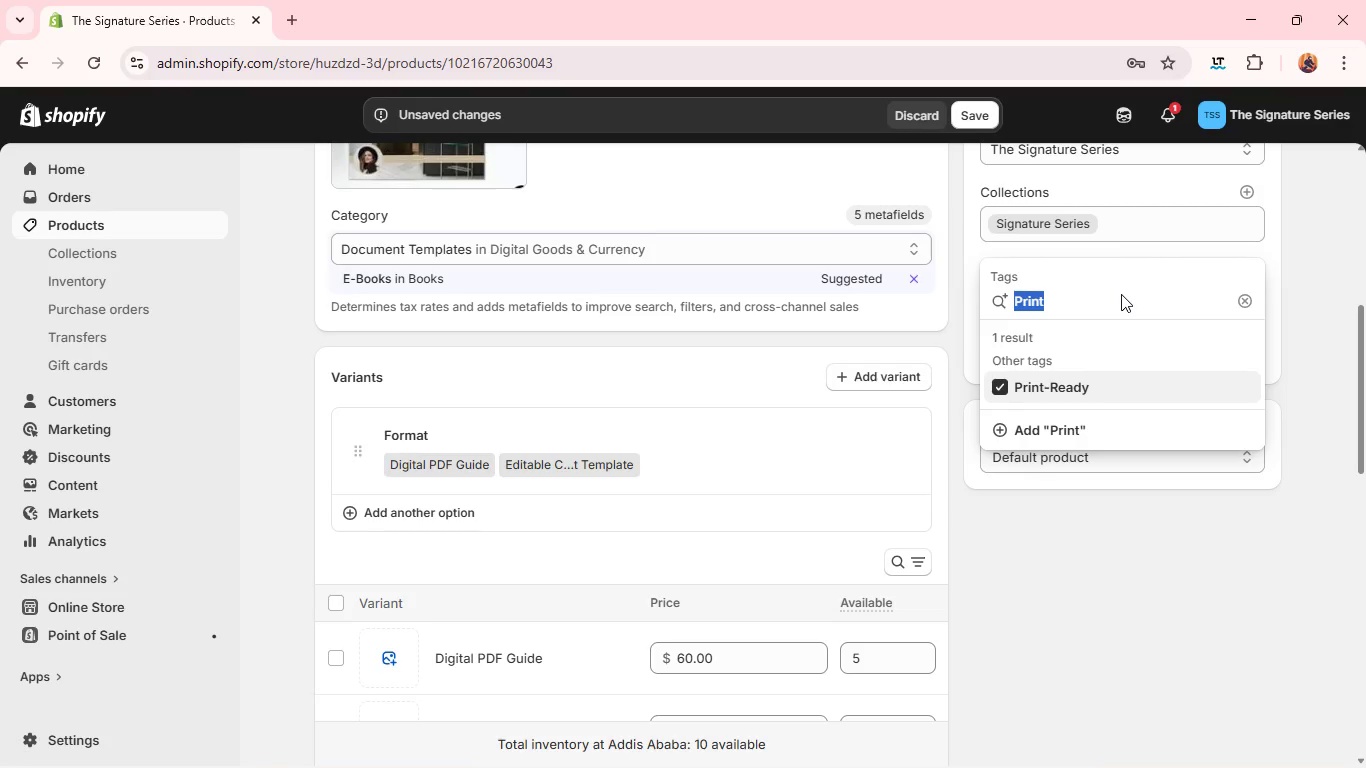 
type(b)
key(Backspace)
type(Buyer Guide)
 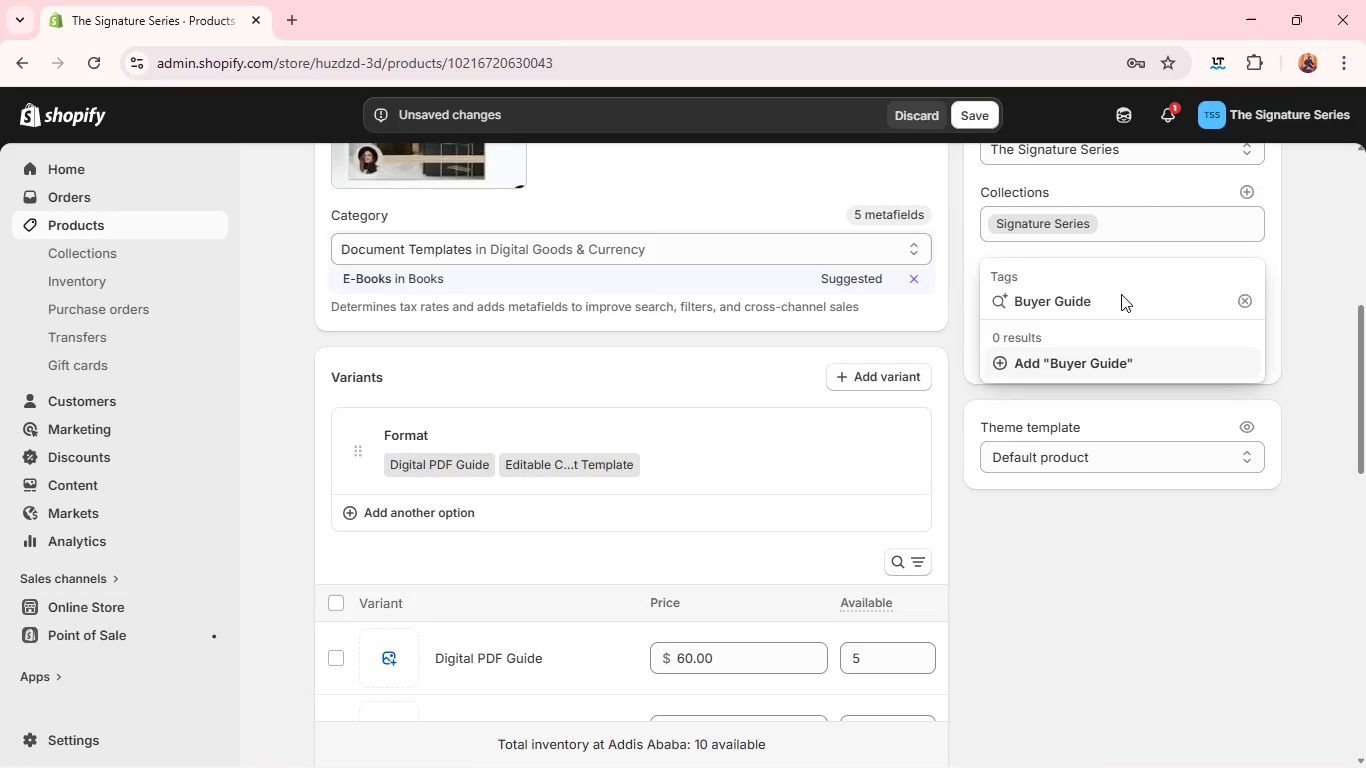 
key(Enter)
 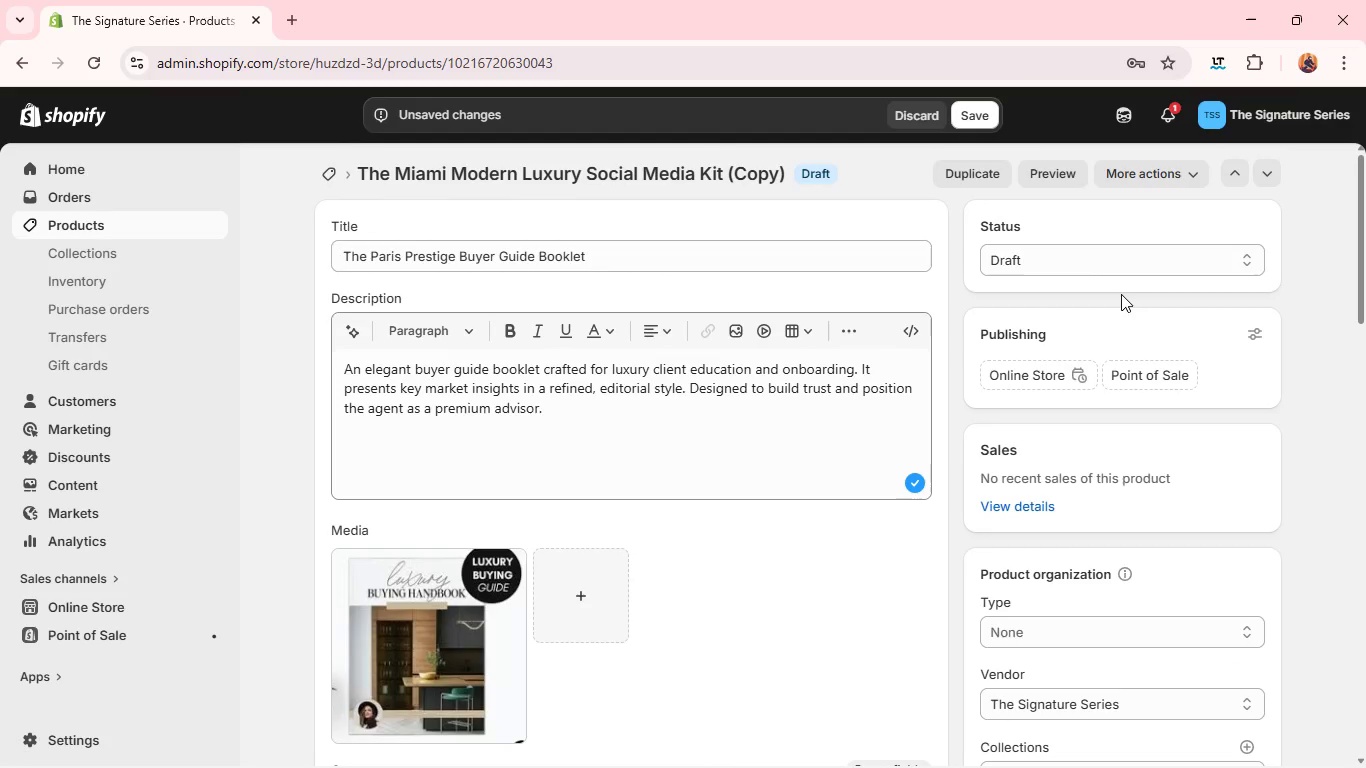 
wait(5.41)
 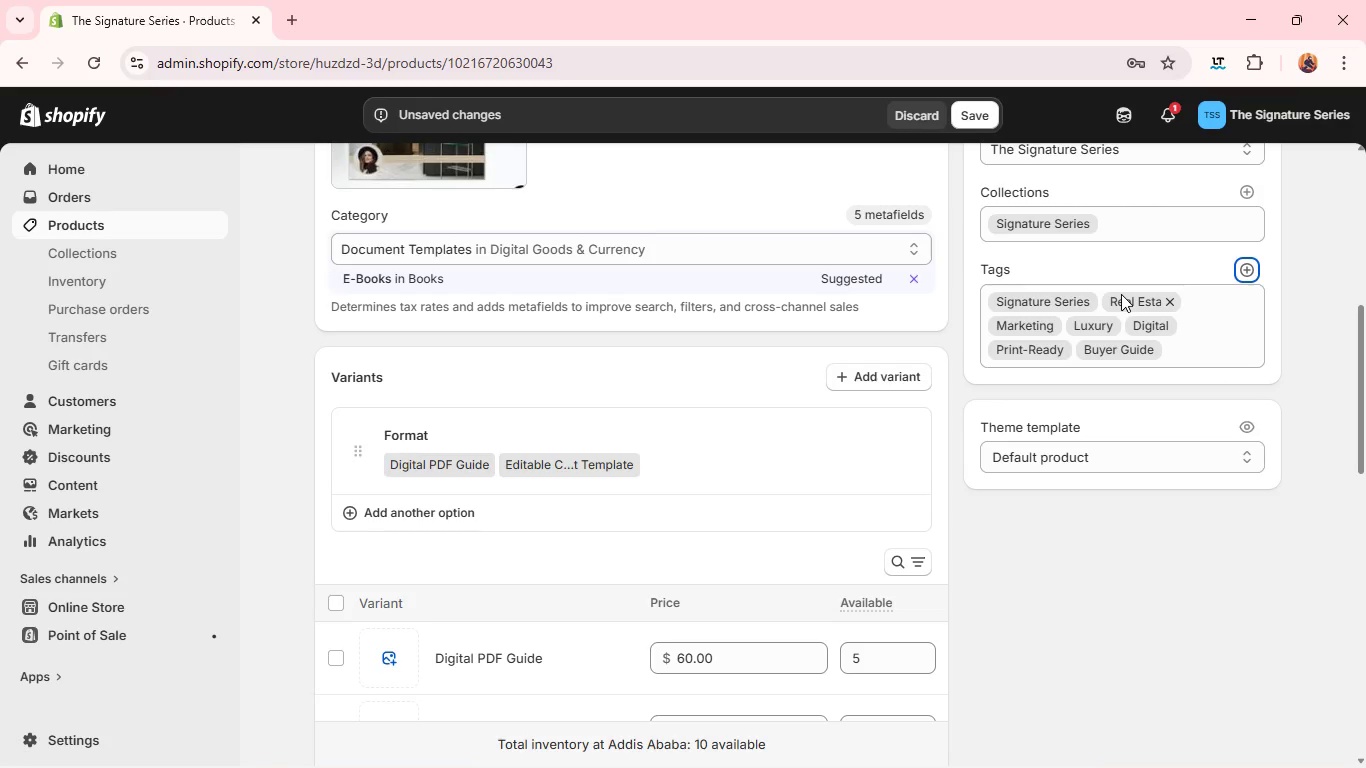 
left_click([1122, 272])
 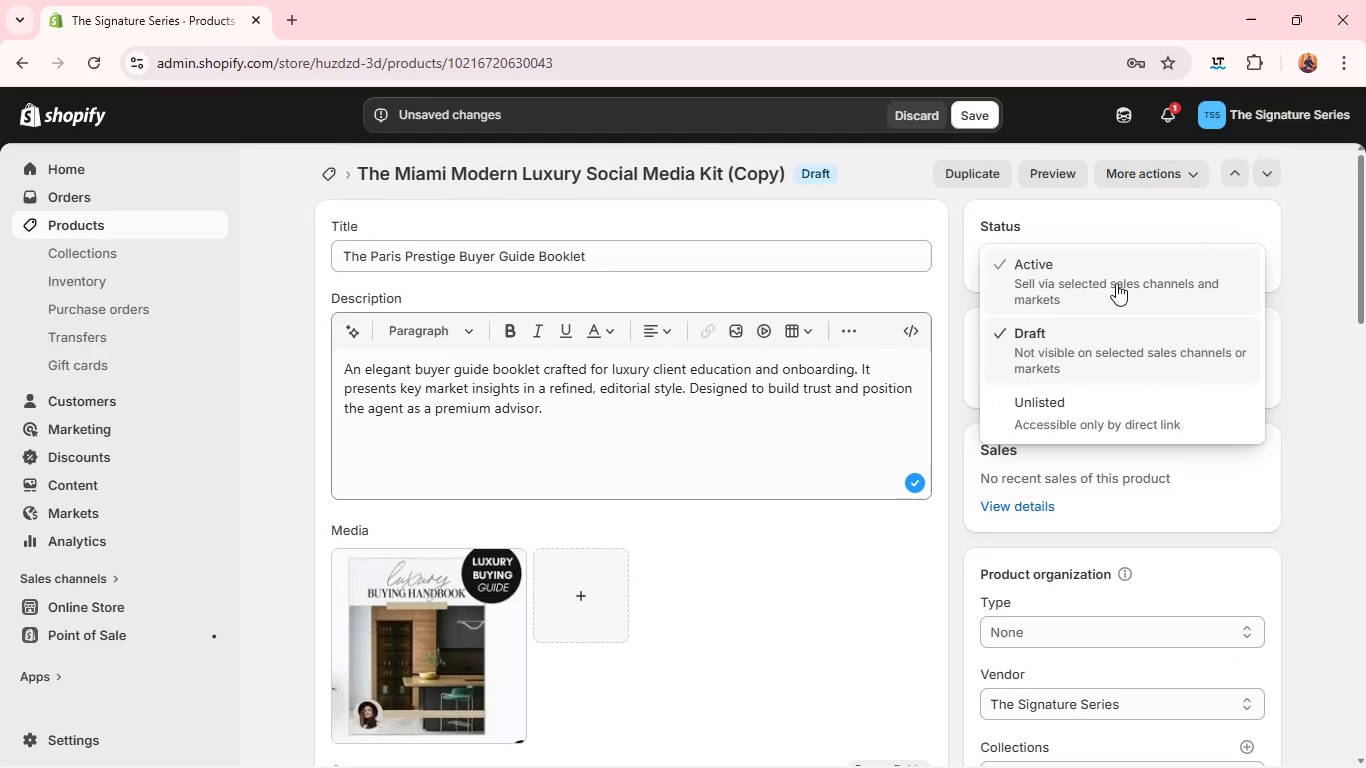 
left_click([1116, 283])
 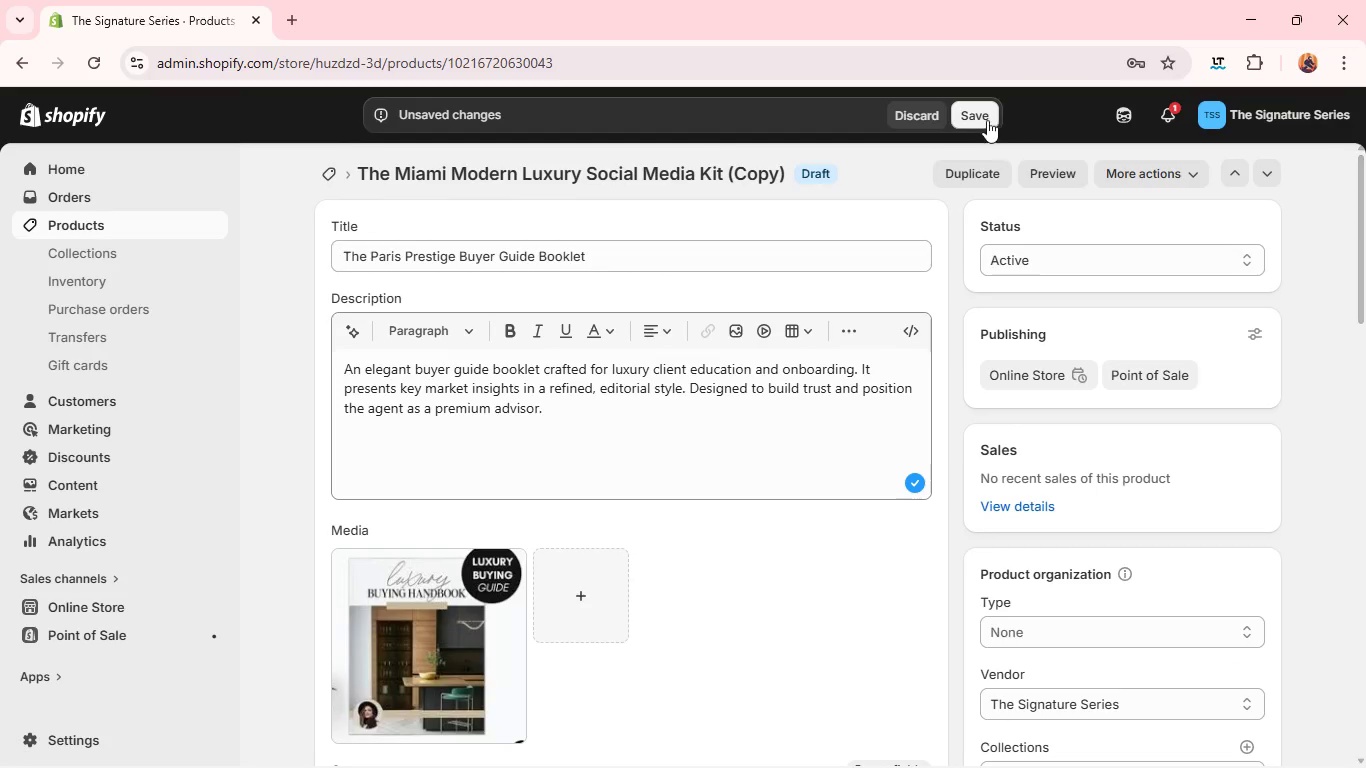 
left_click([977, 116])
 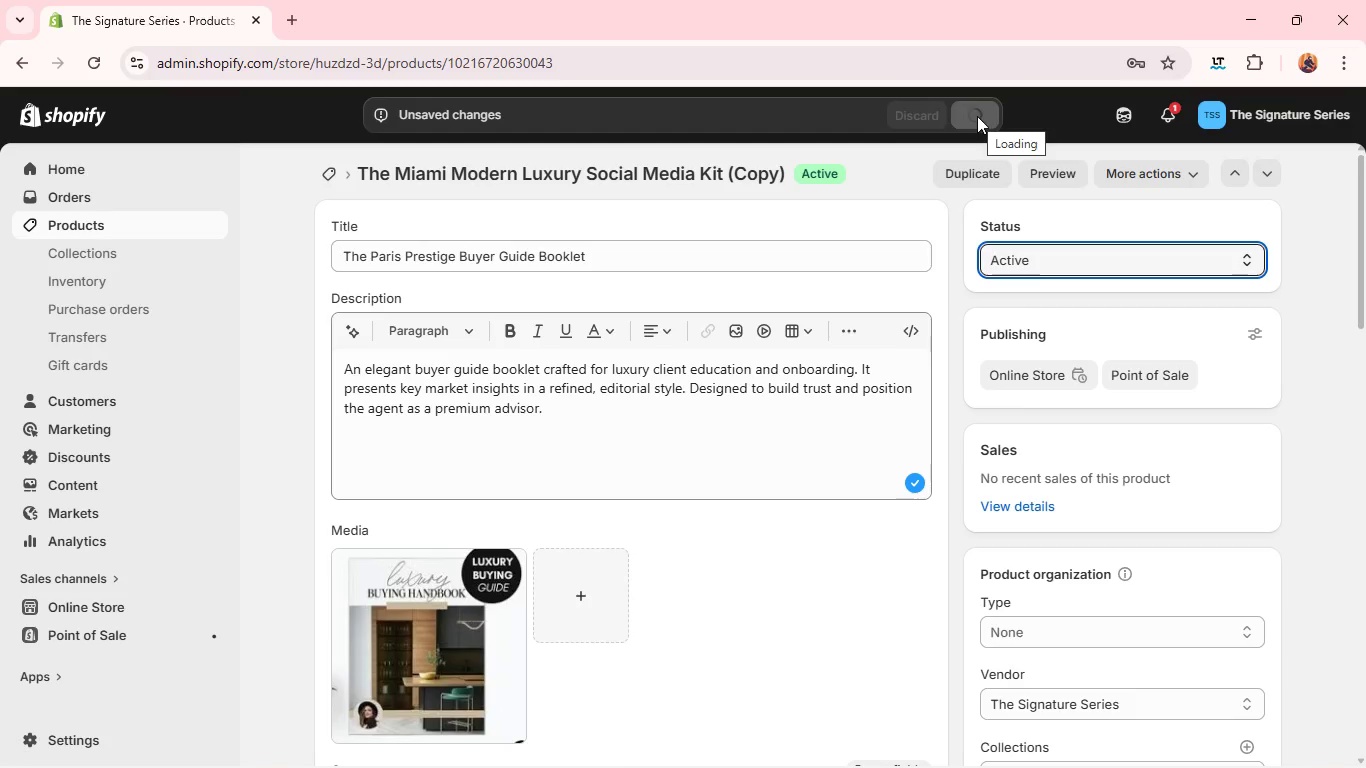 
wait(13.98)
 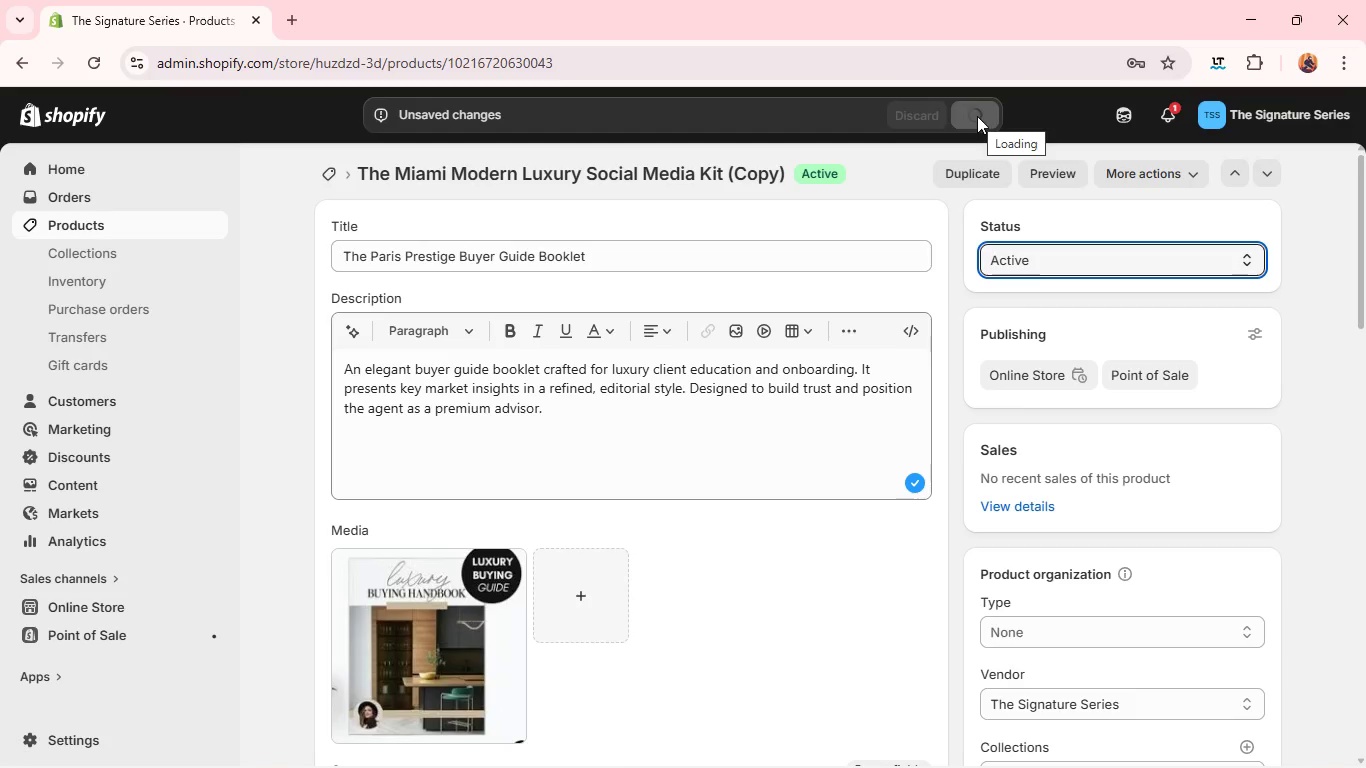 
left_click([905, 170])
 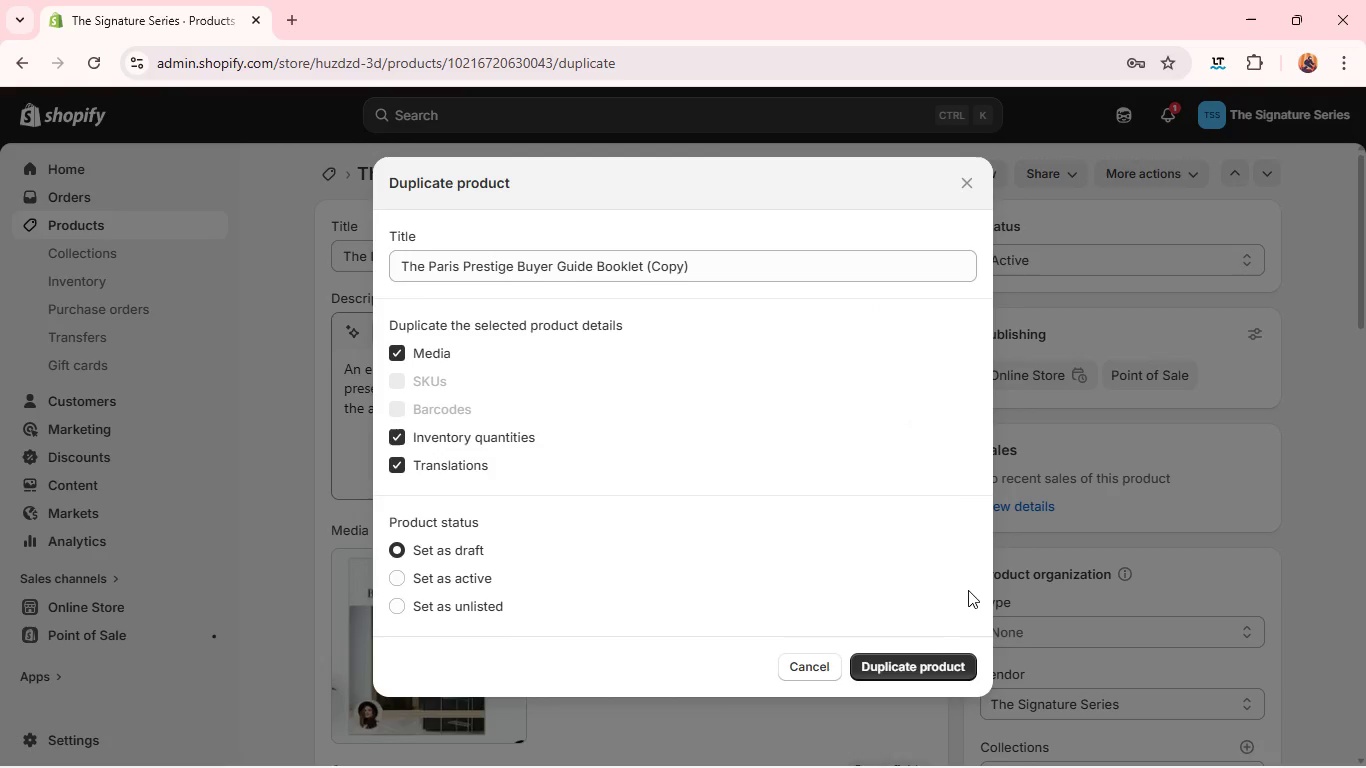 
left_click([896, 662])
 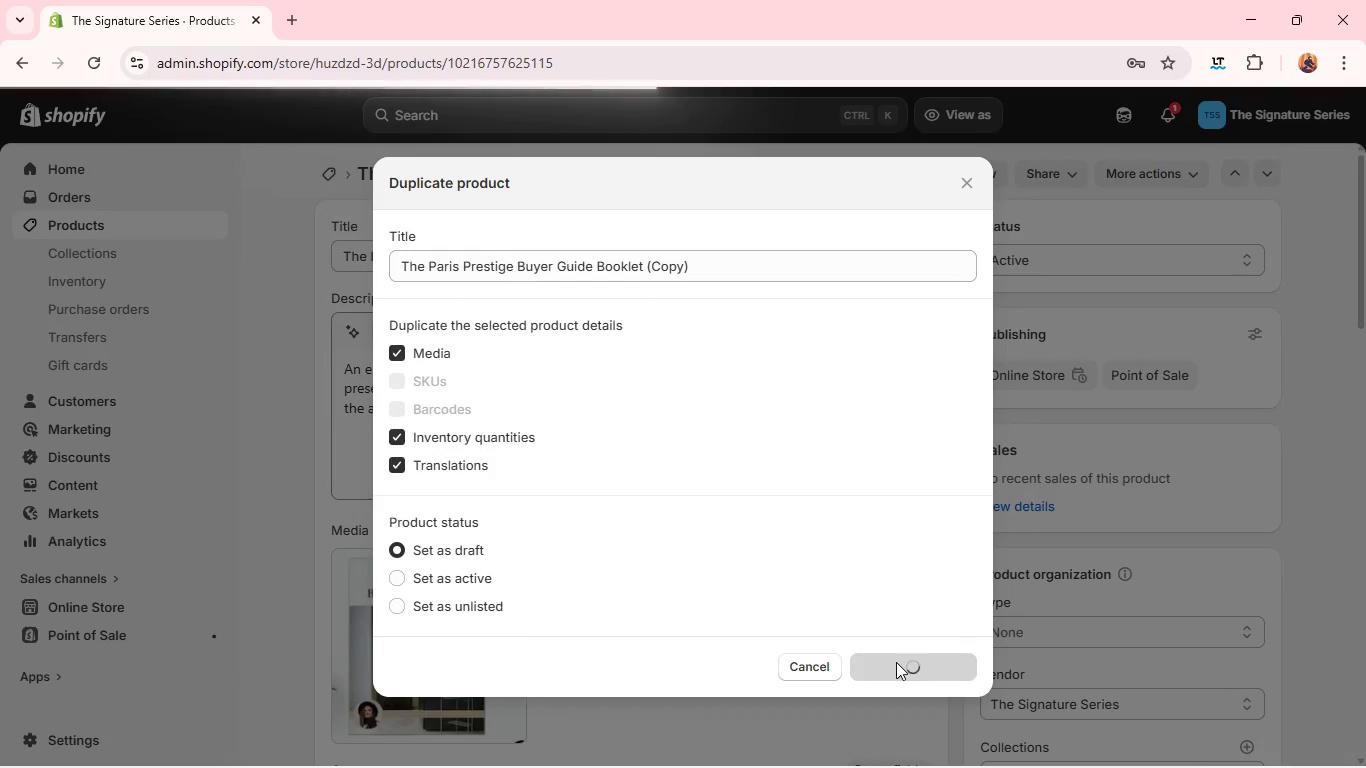 
wait(10.03)
 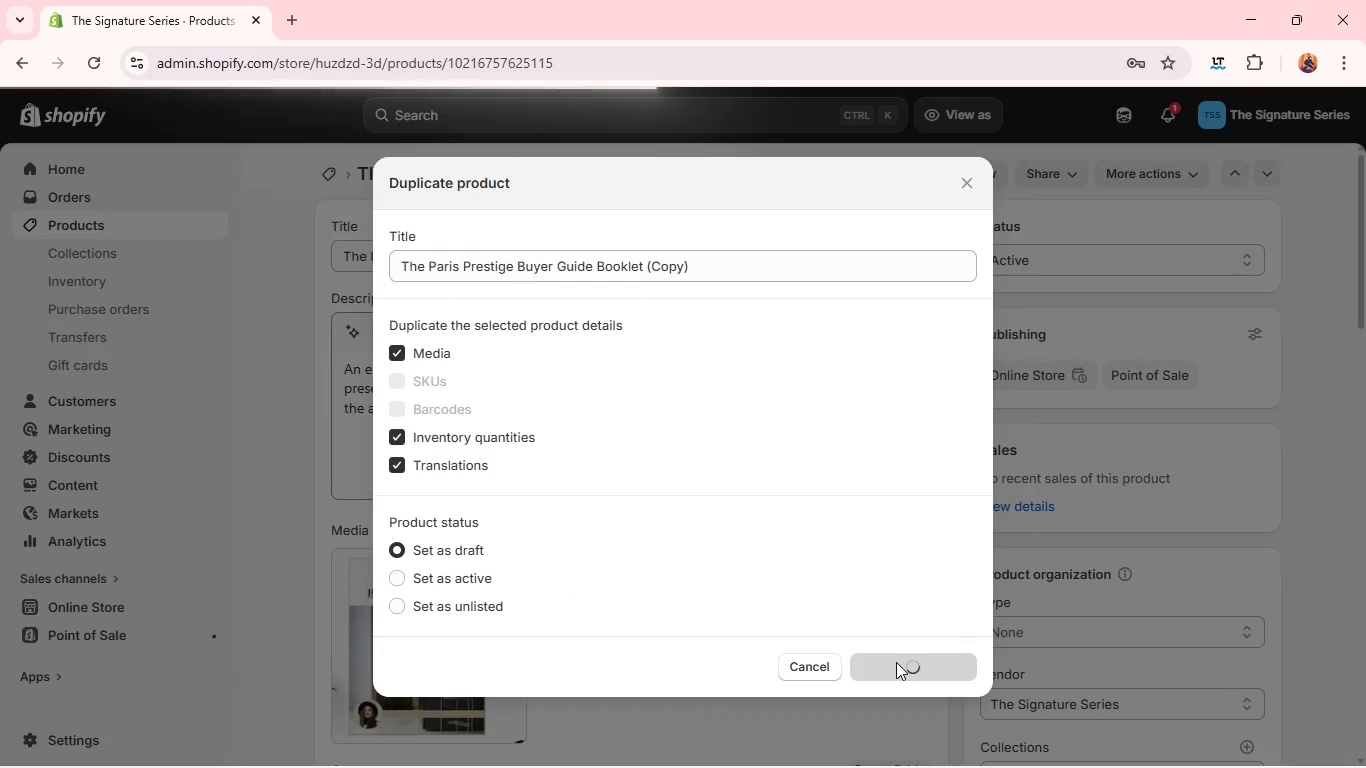 
double_click([651, 257])
 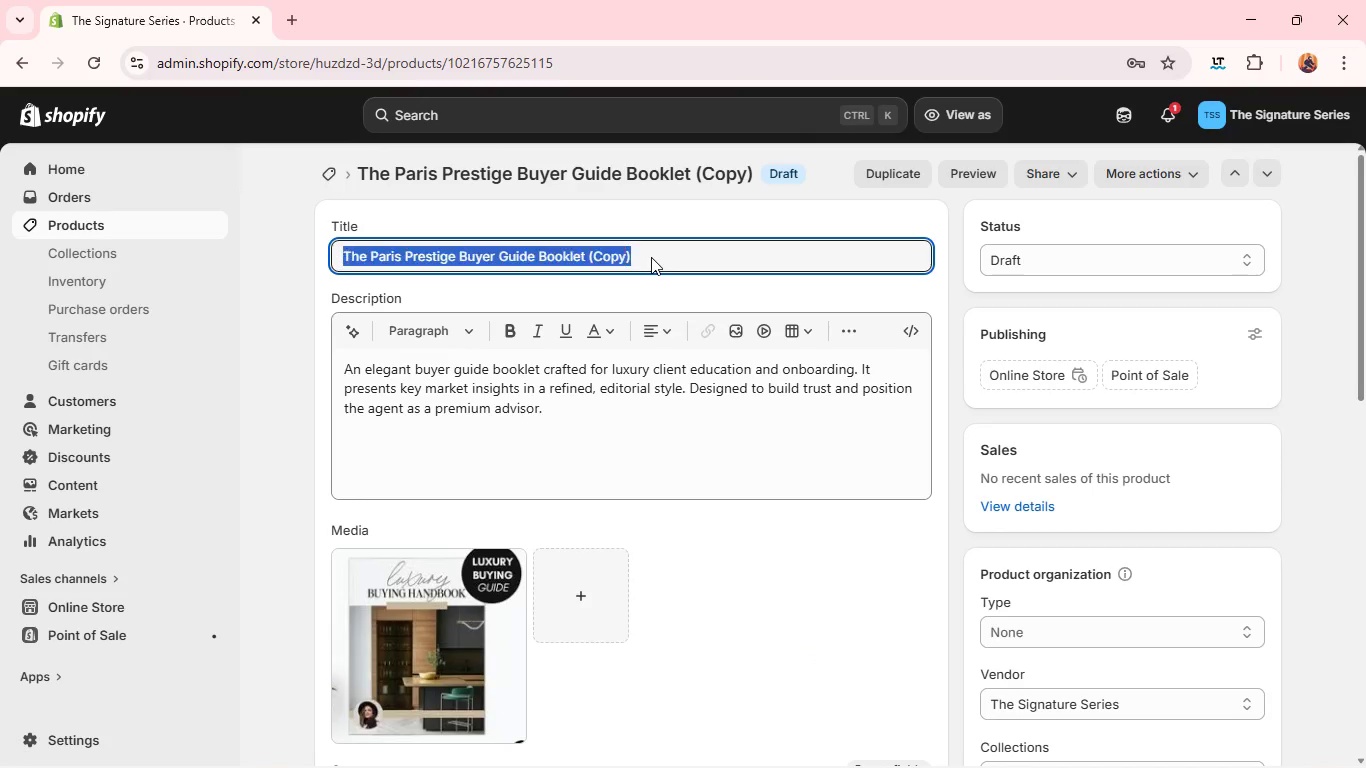 
triple_click([651, 257])
 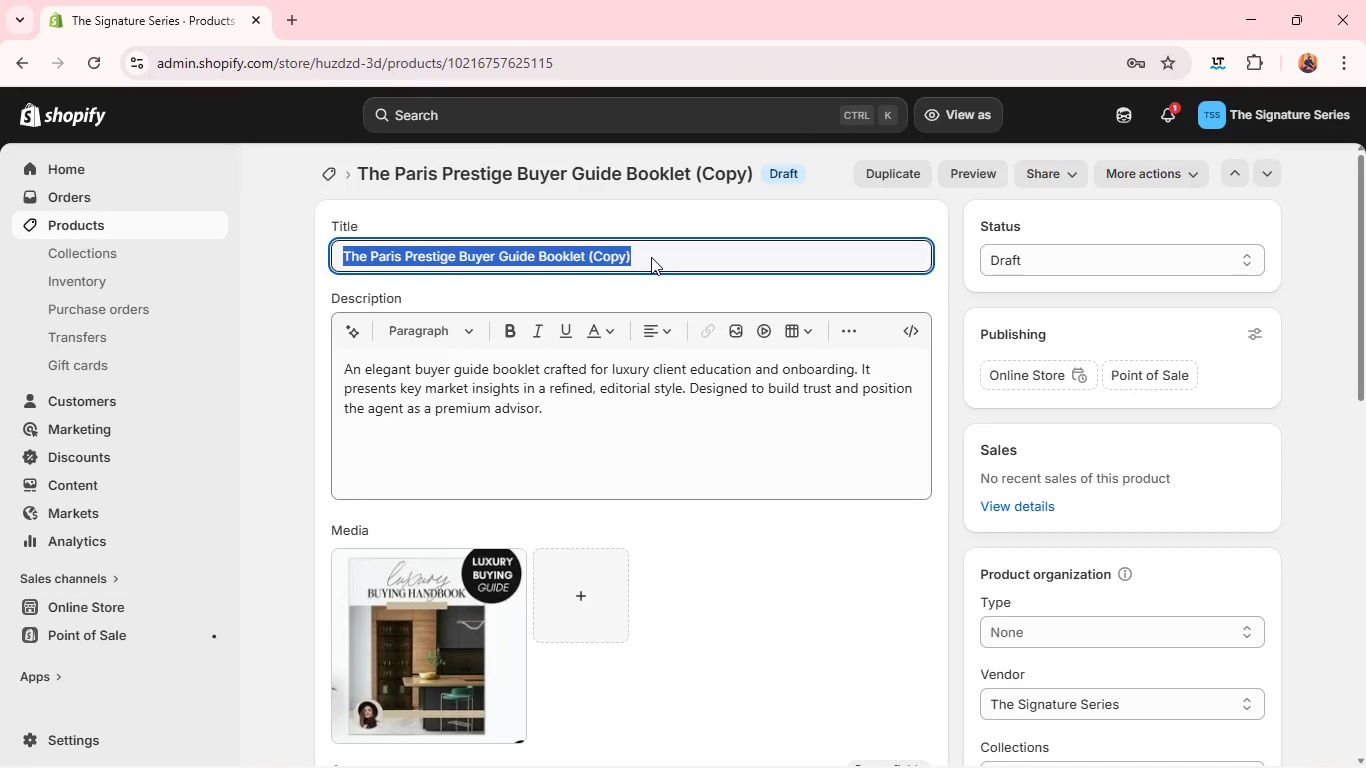 
key(Backspace)
 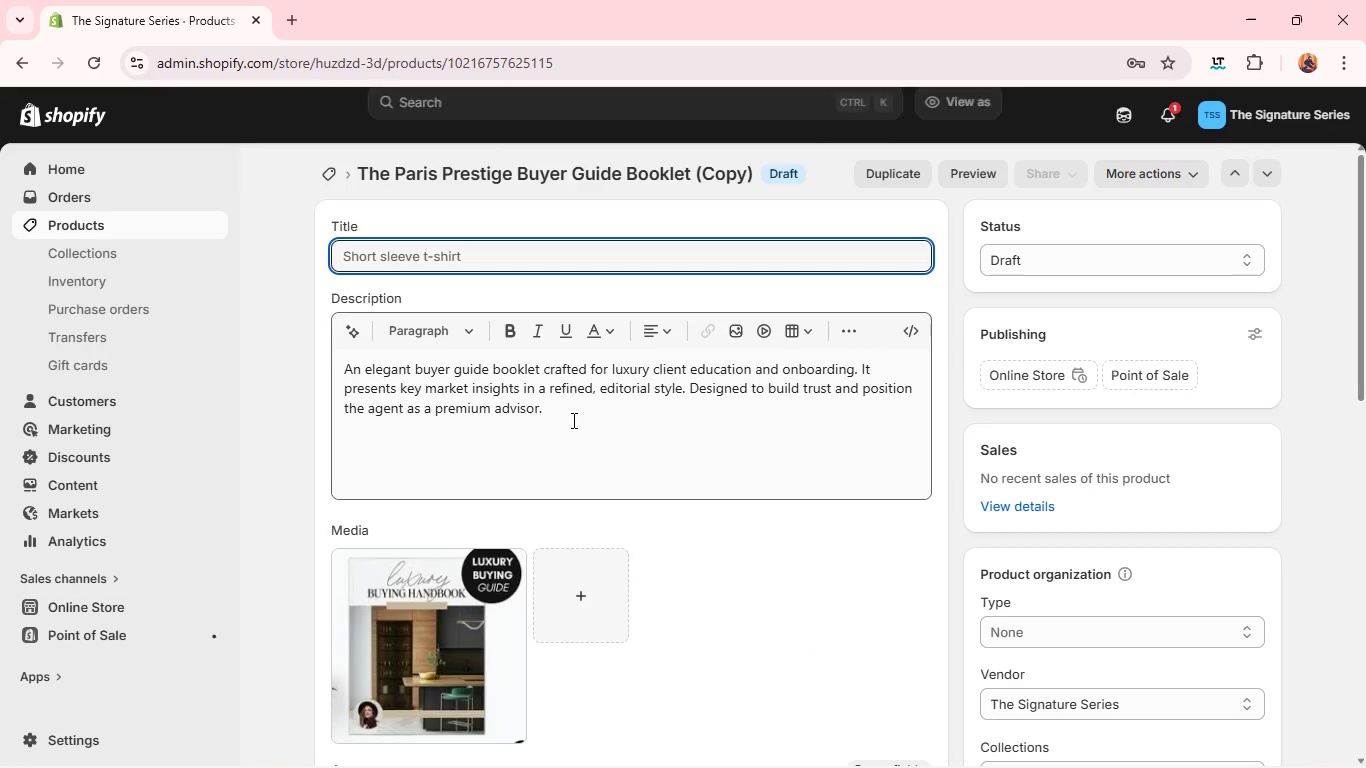 
left_click([572, 420])
 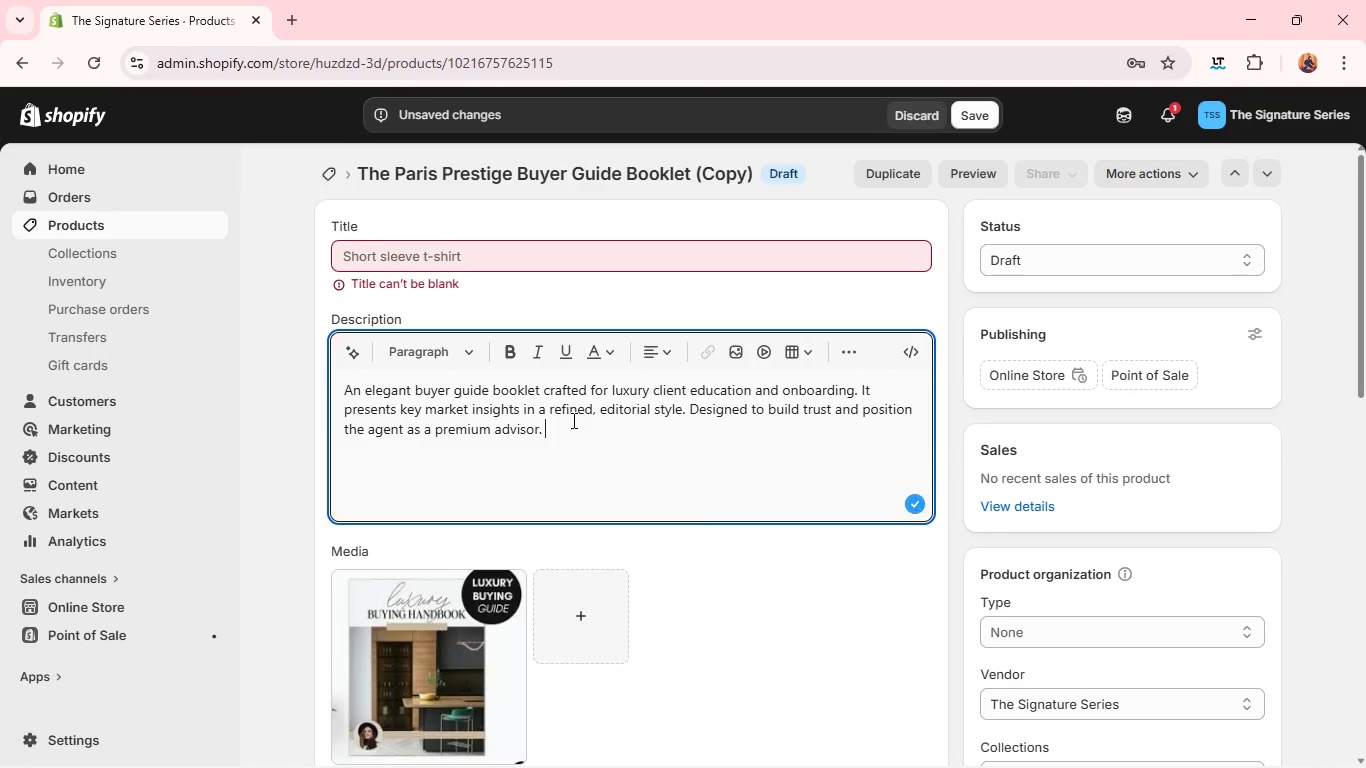 
key(Control+A)
 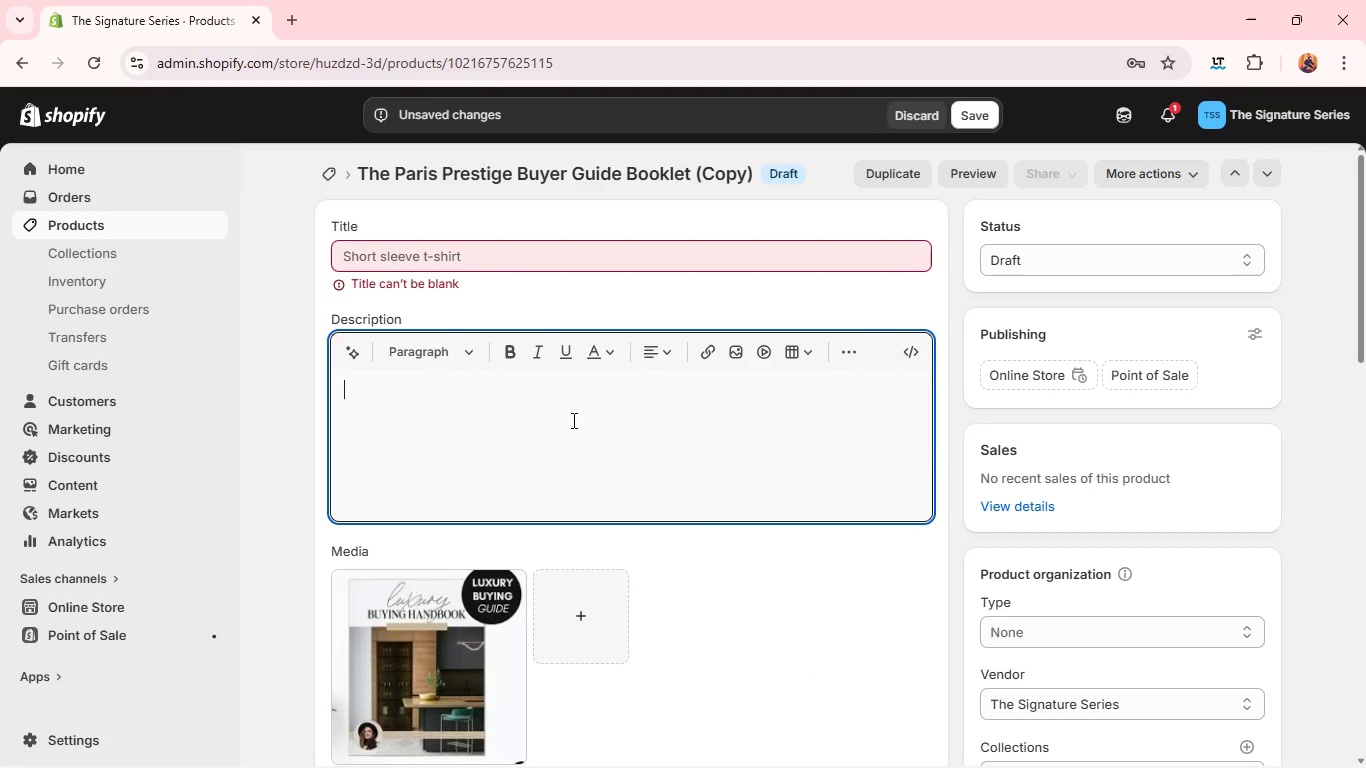 
key(Backspace)
 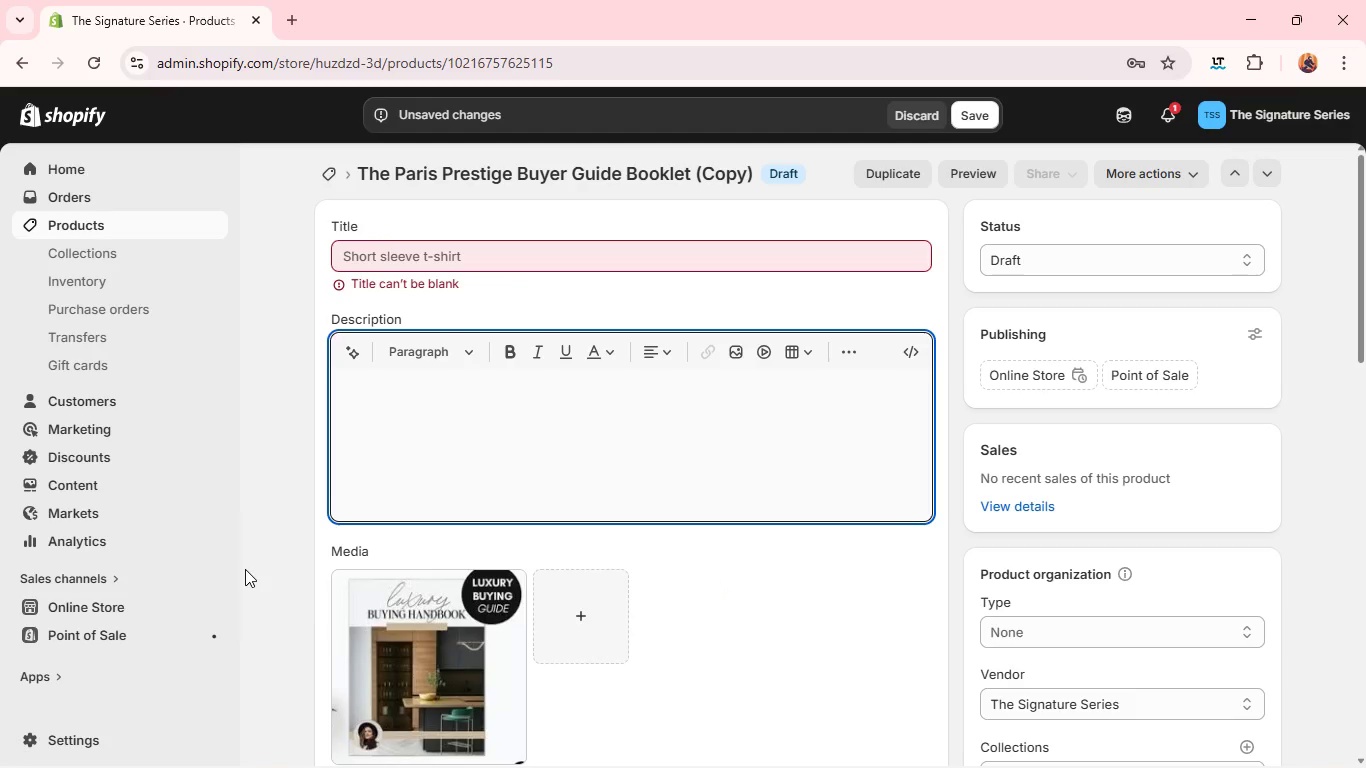 
wait(7.83)
 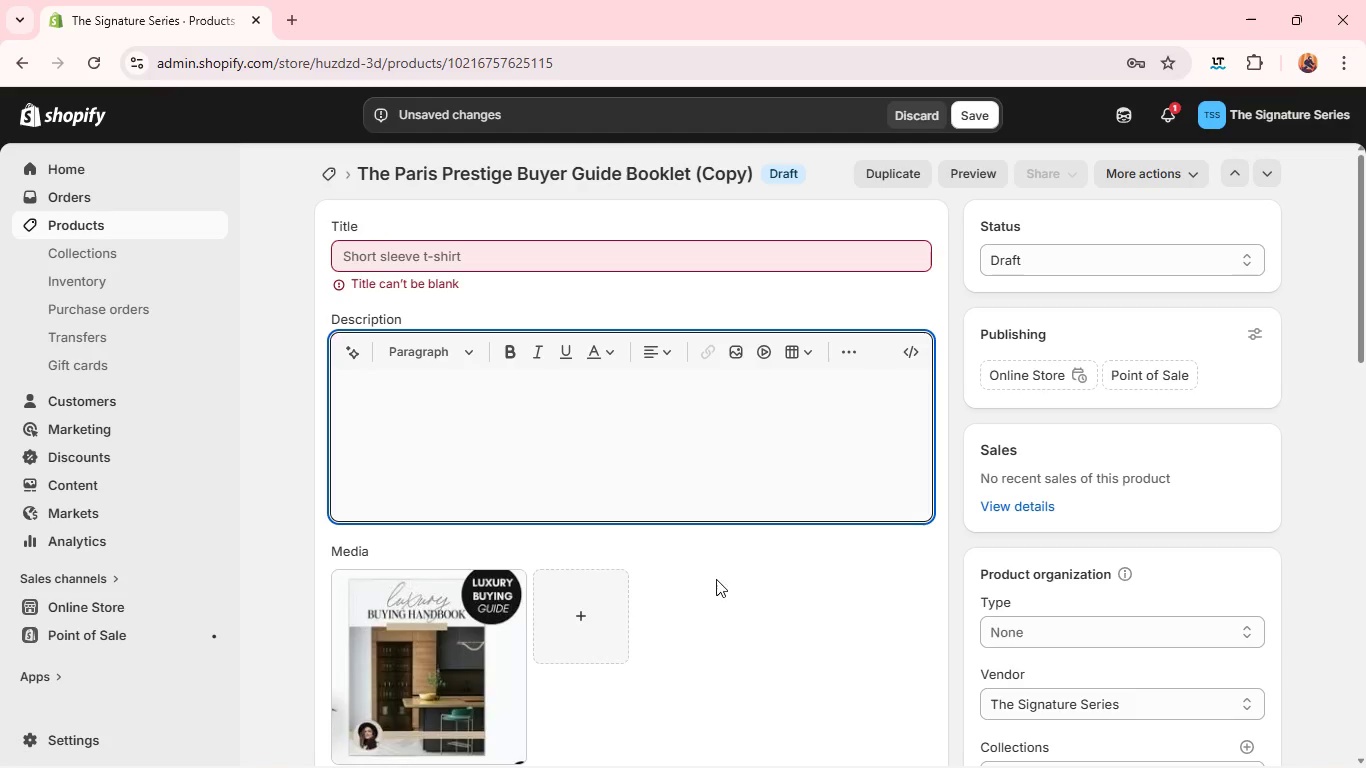 
left_click([343, 589])
 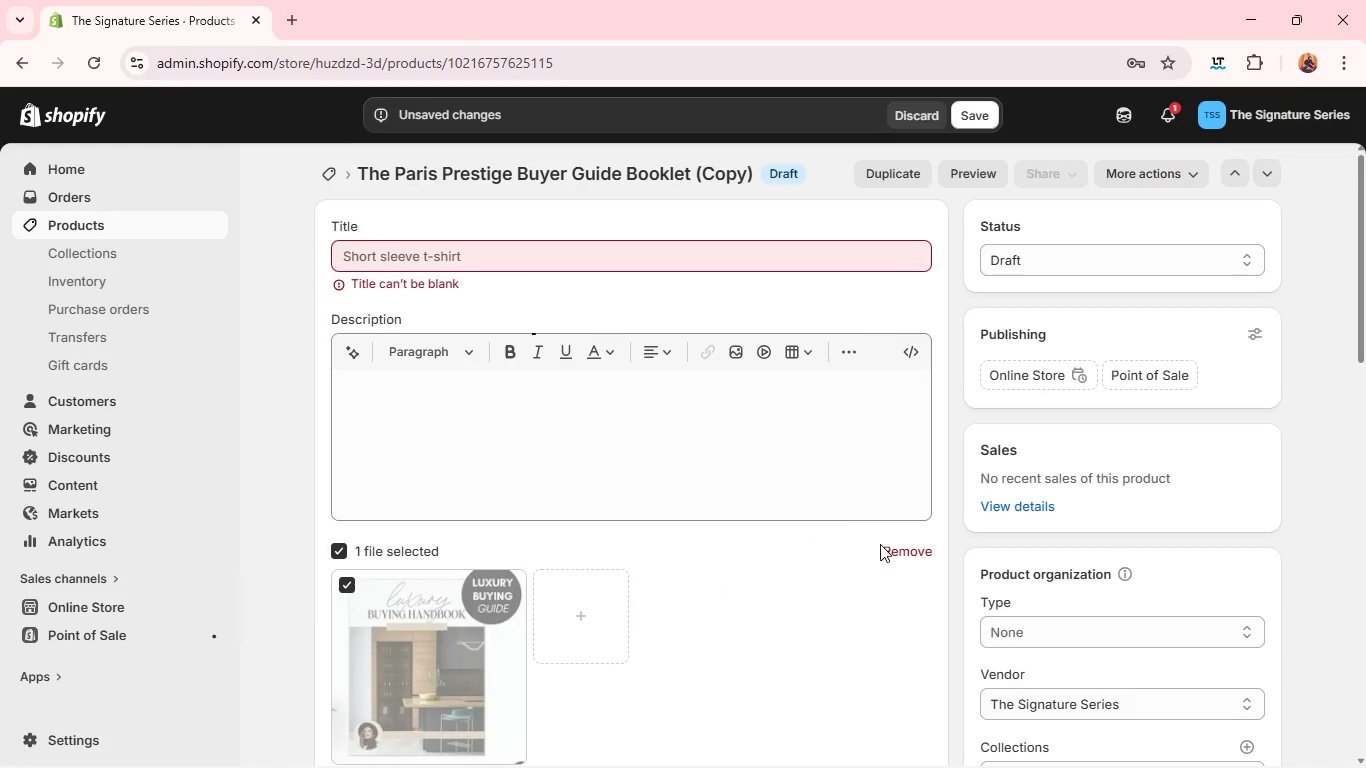 
left_click([892, 553])
 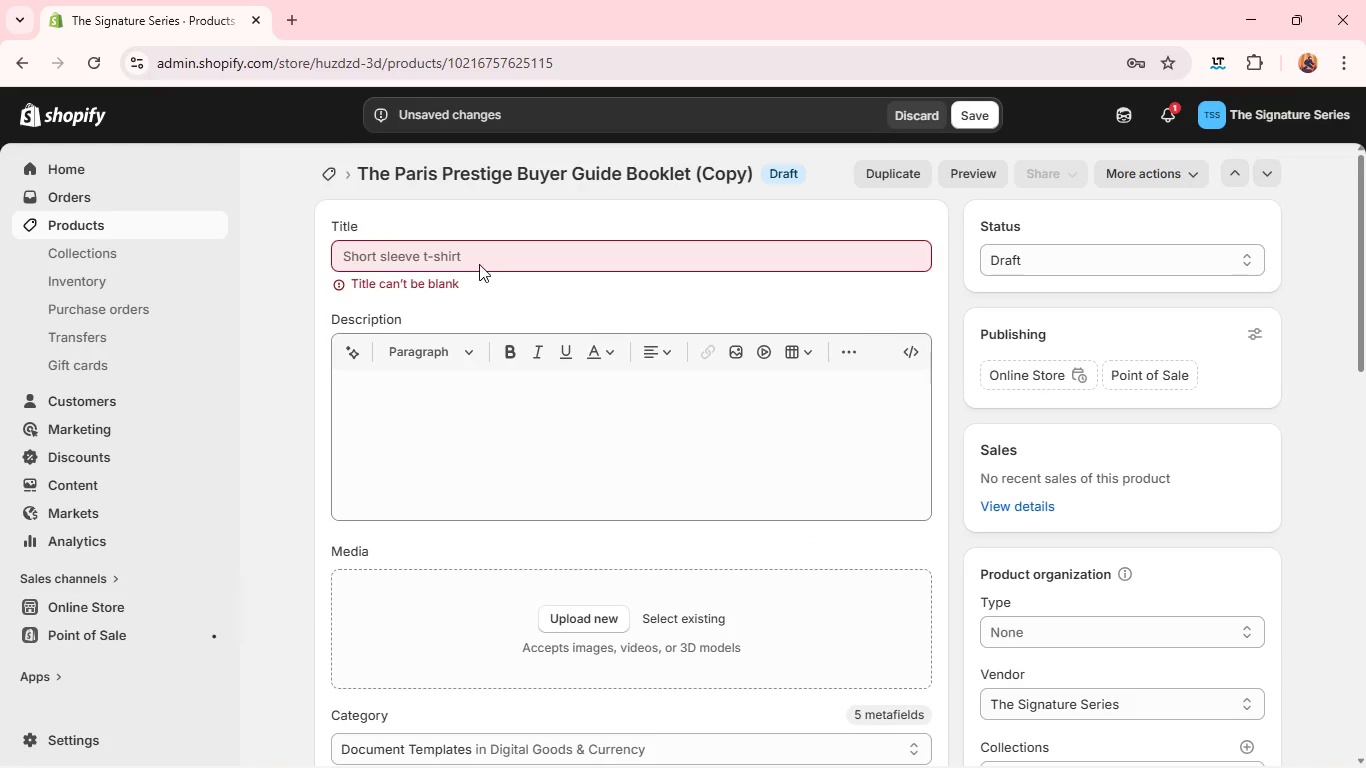 
left_click([479, 262])
 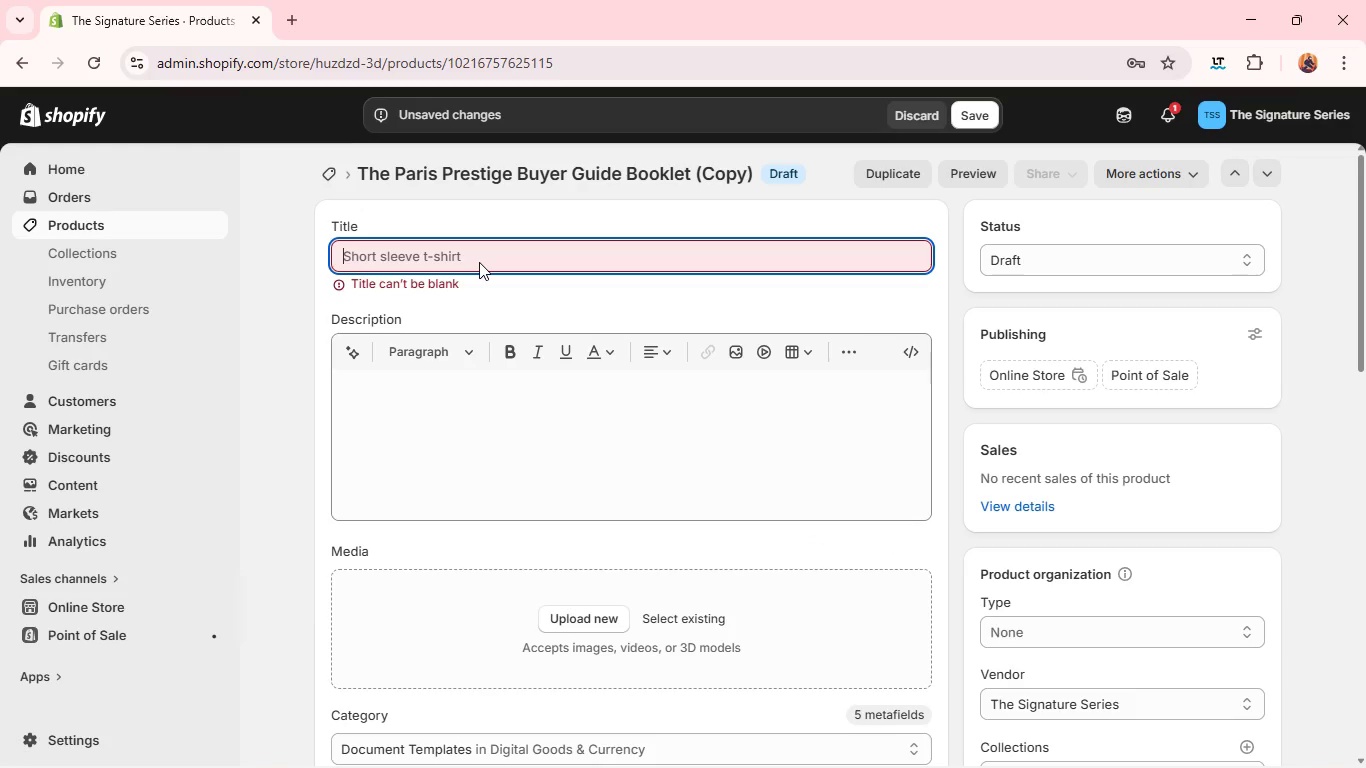 
type(The Tokyo High-End Condo Sales Deck)
 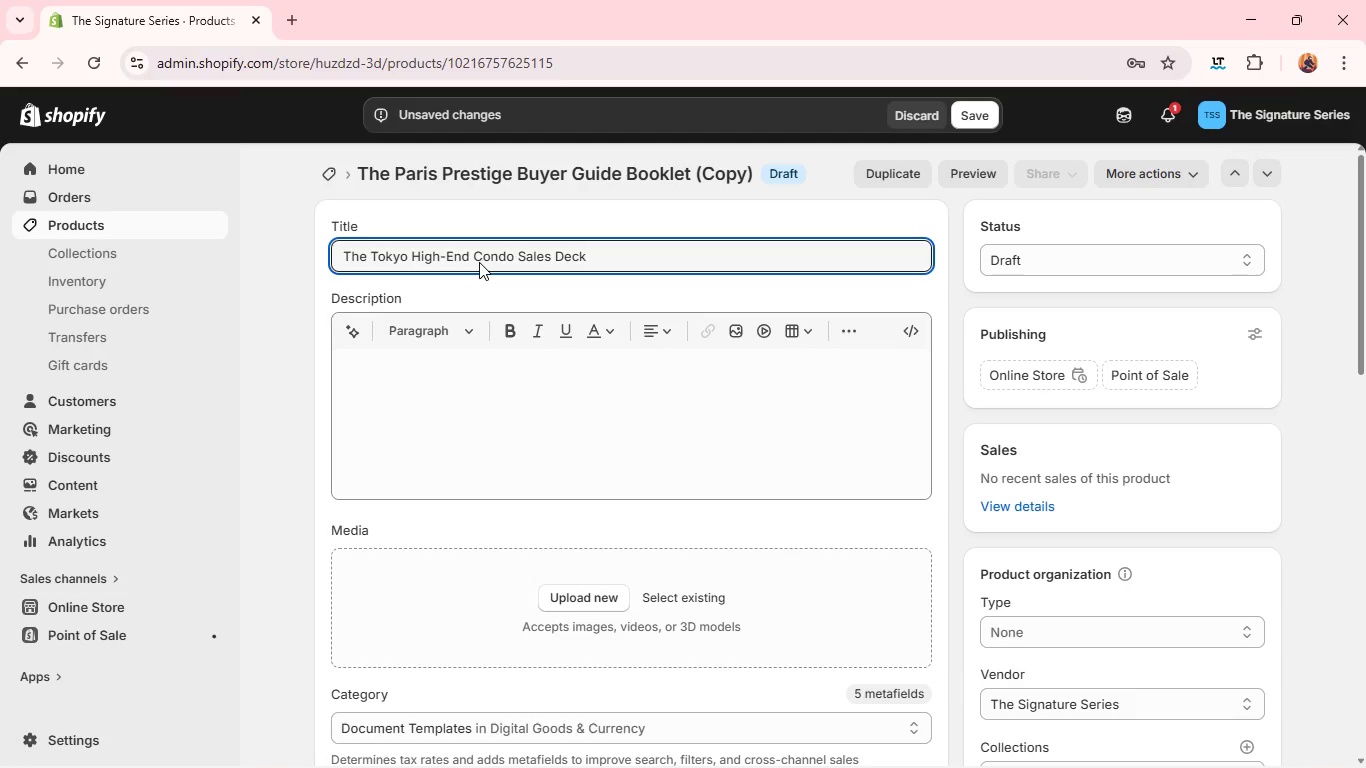 
key(Control+A)
 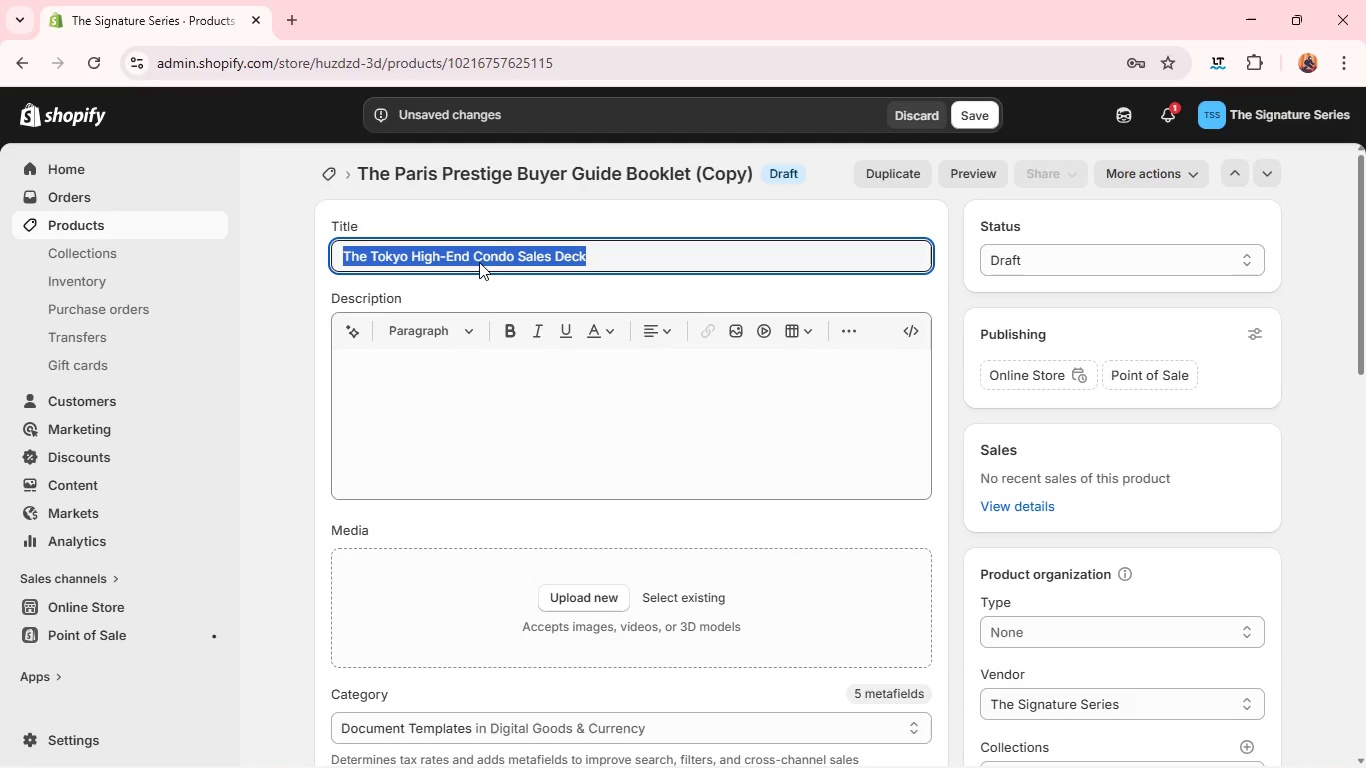 
key(Control+C)
 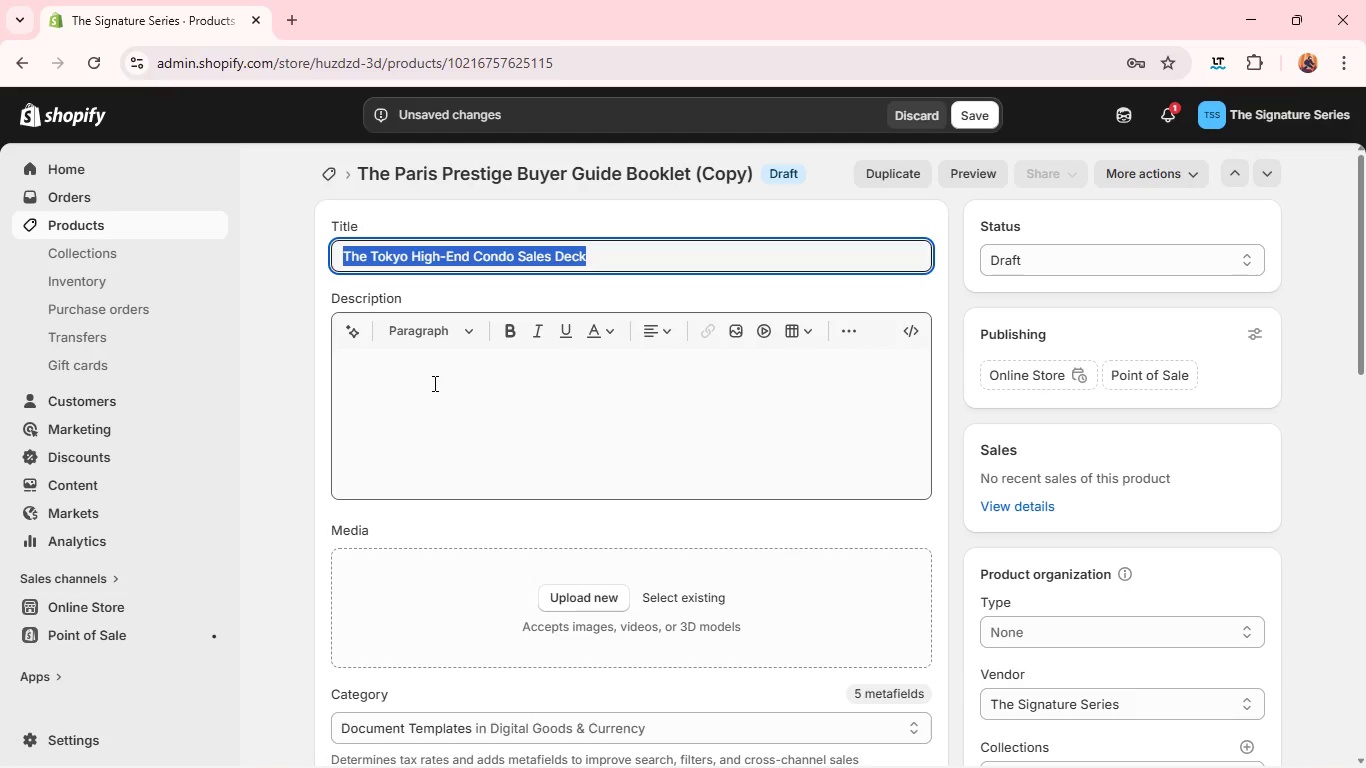 
left_click([433, 383])
 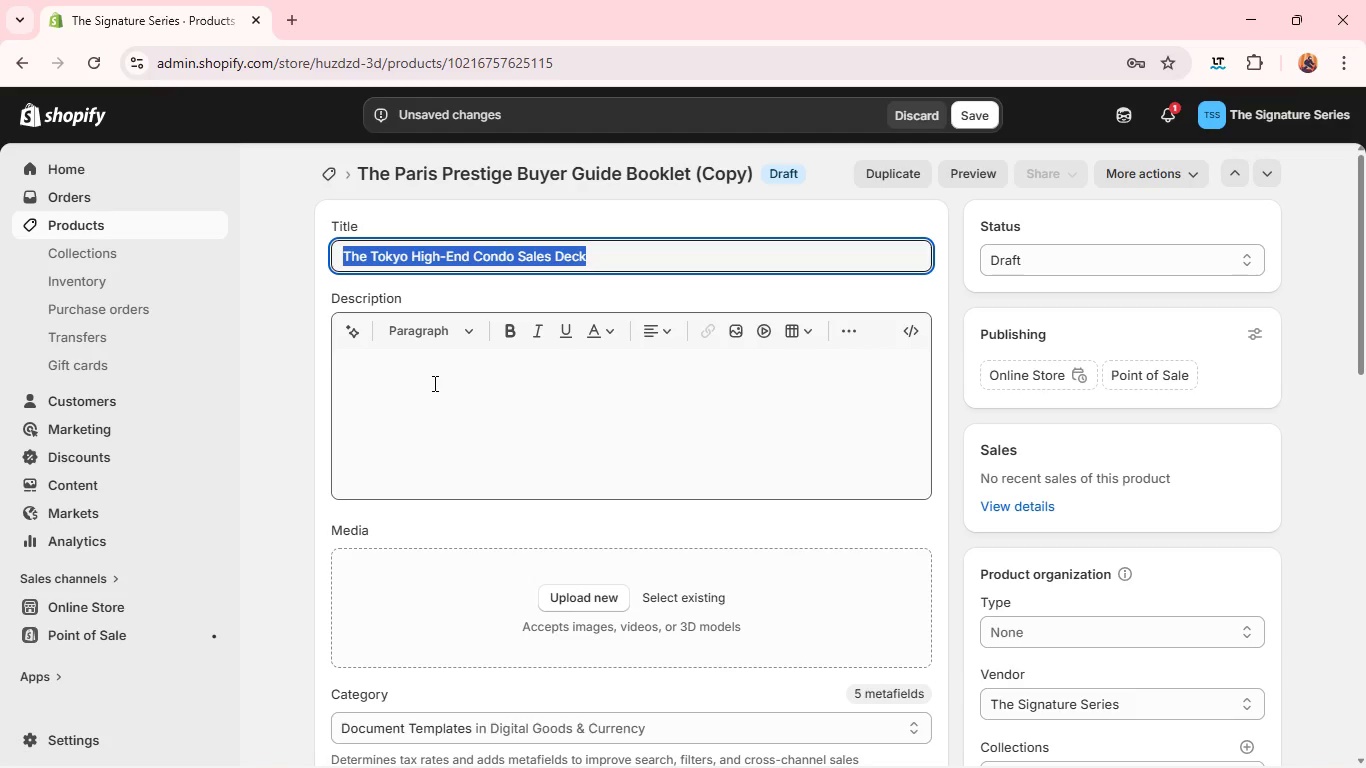 
key(Control+V)
 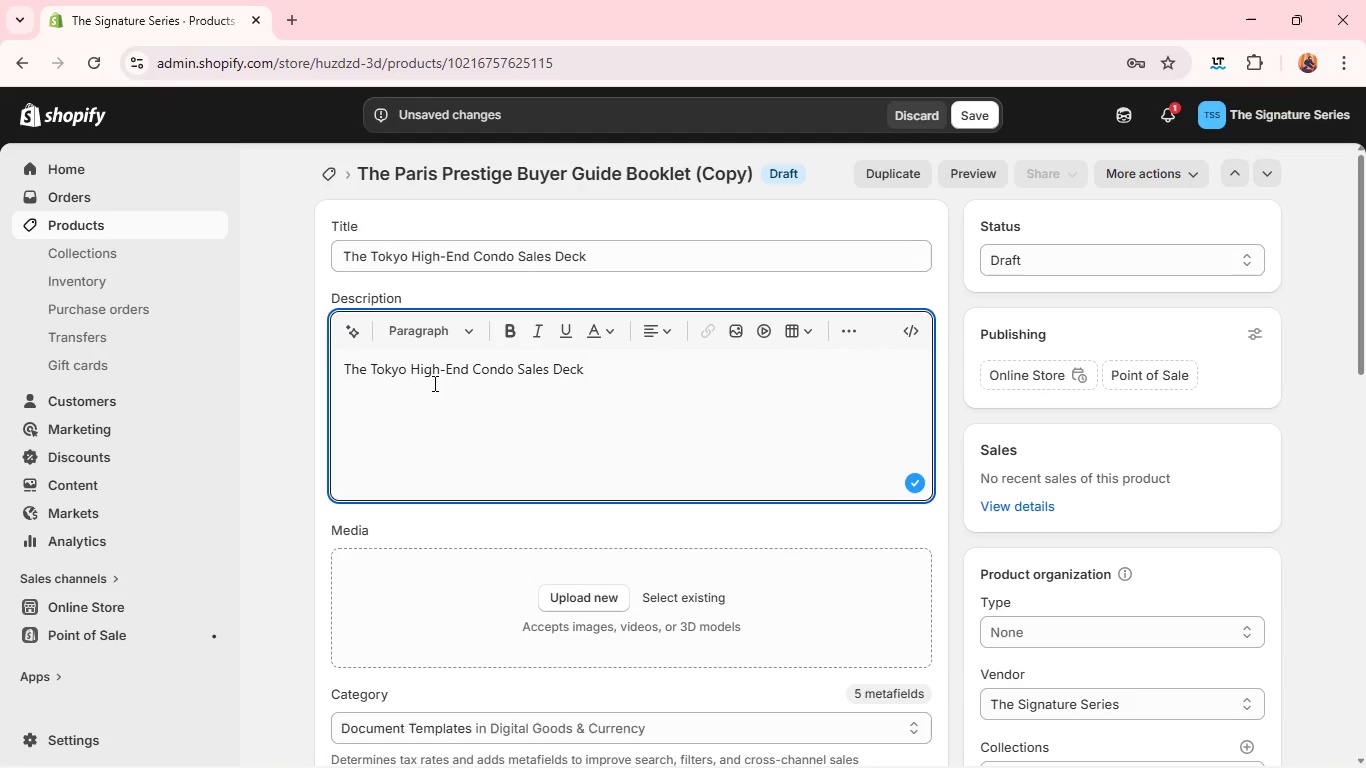 
double_click([433, 383])
 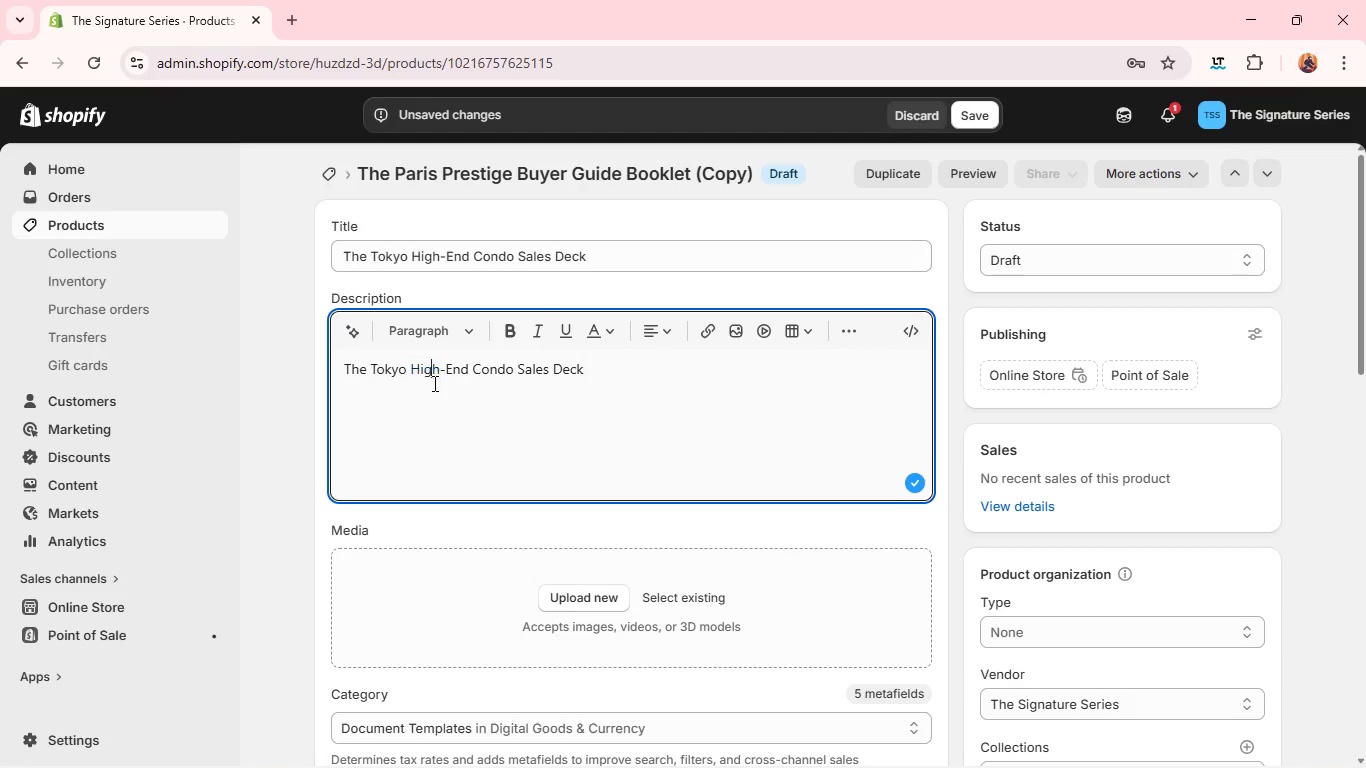 
triple_click([433, 383])
 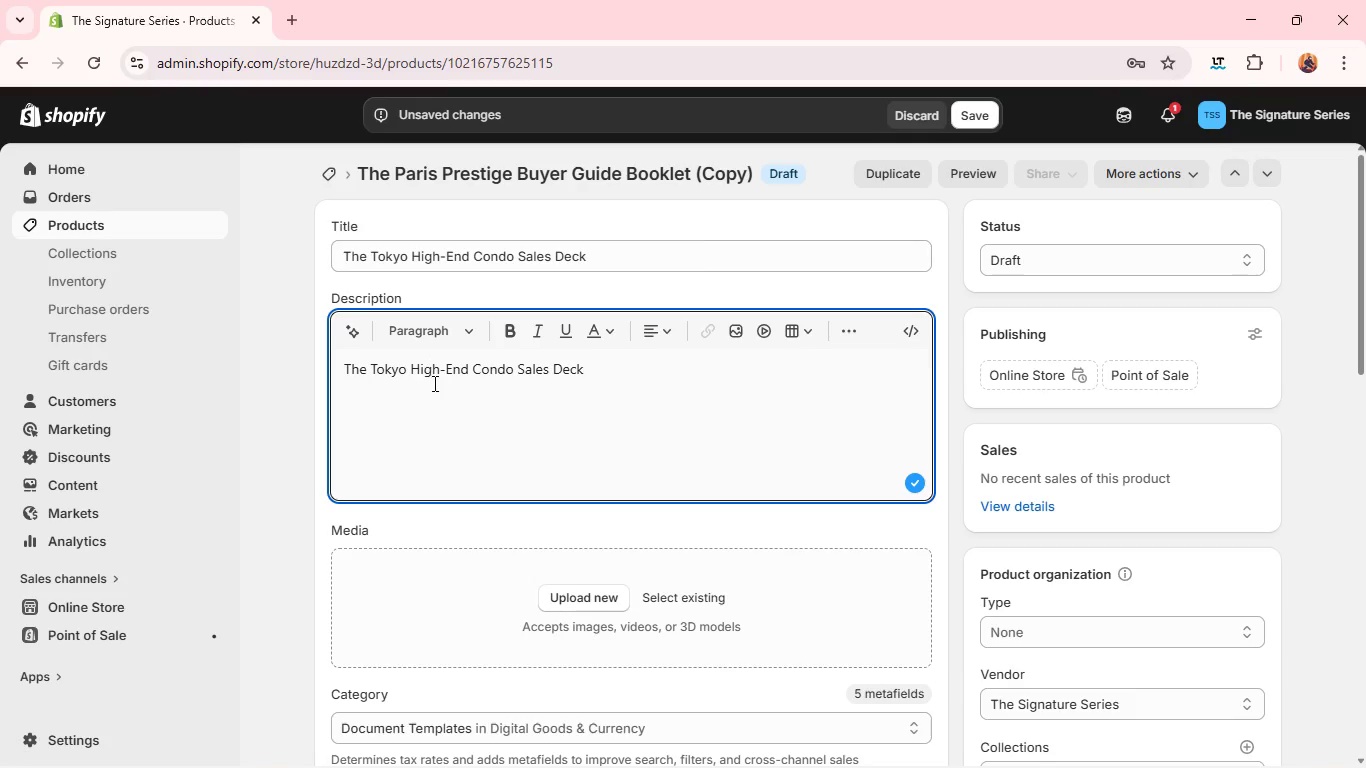 
double_click([433, 383])
 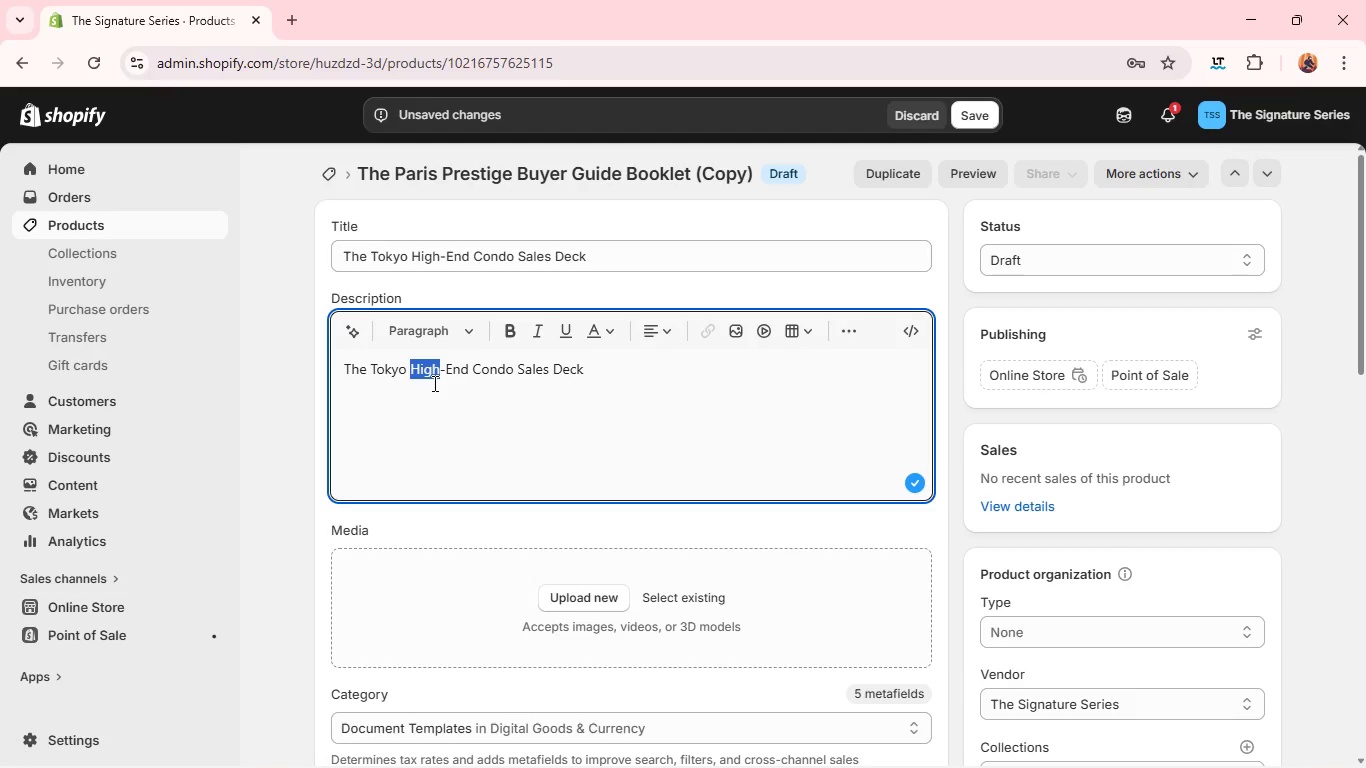 
triple_click([433, 383])
 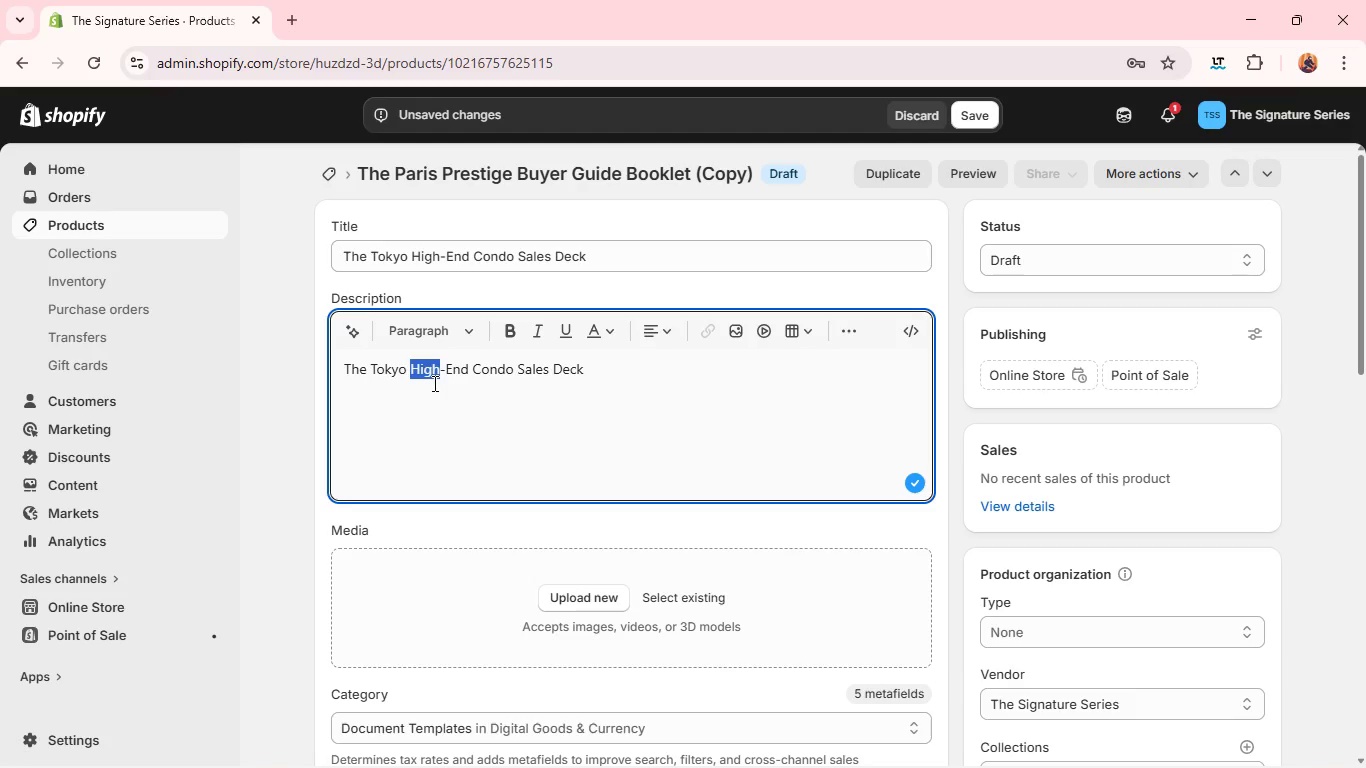 
triple_click([433, 383])
 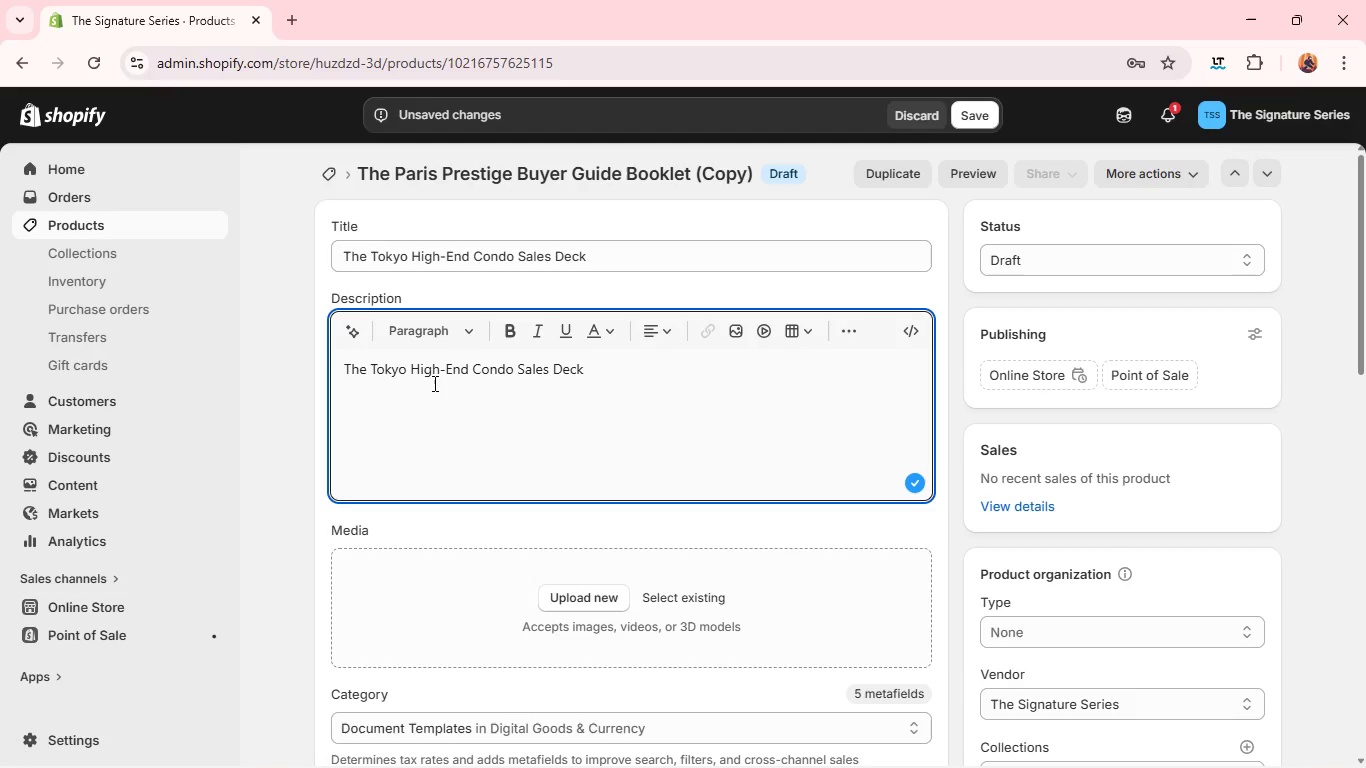 
key(Control+A)
 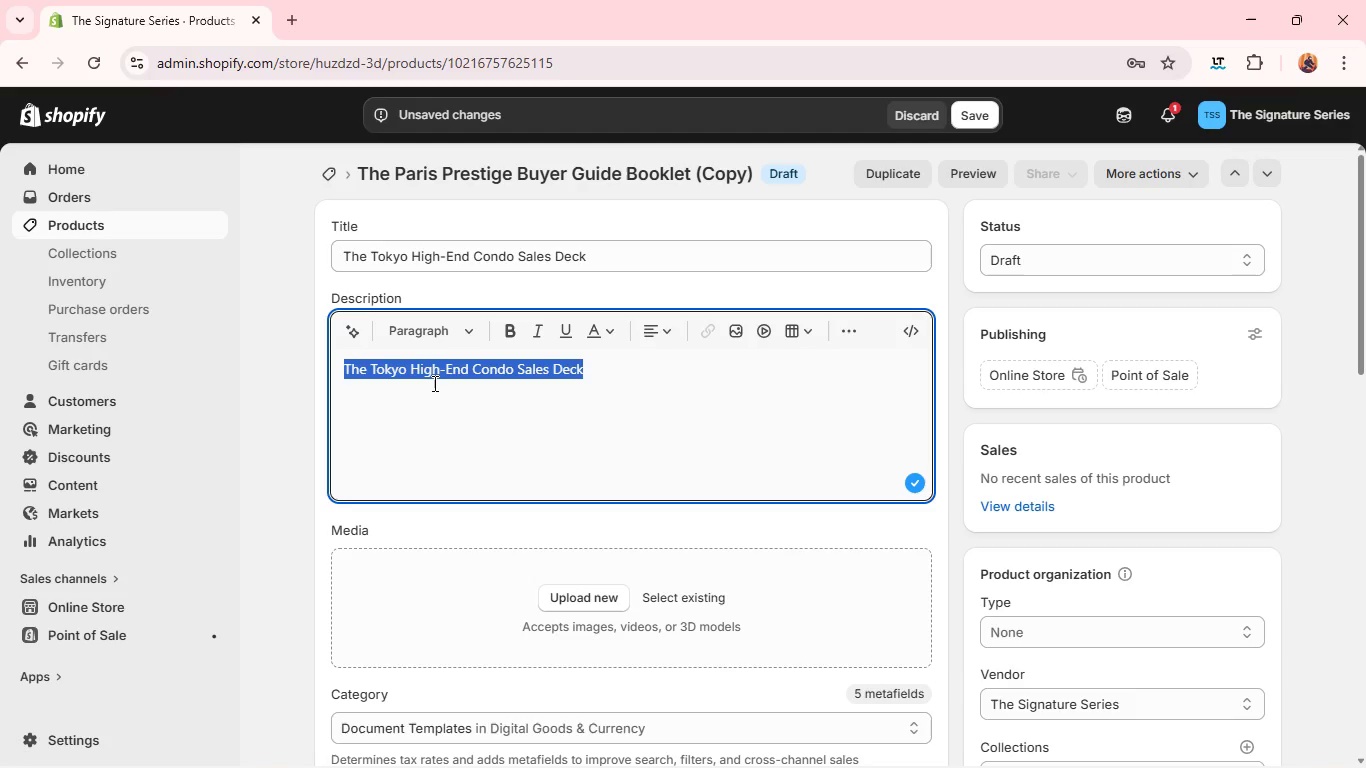 
hold_key(key=ShiftLeft, duration=0.84)
 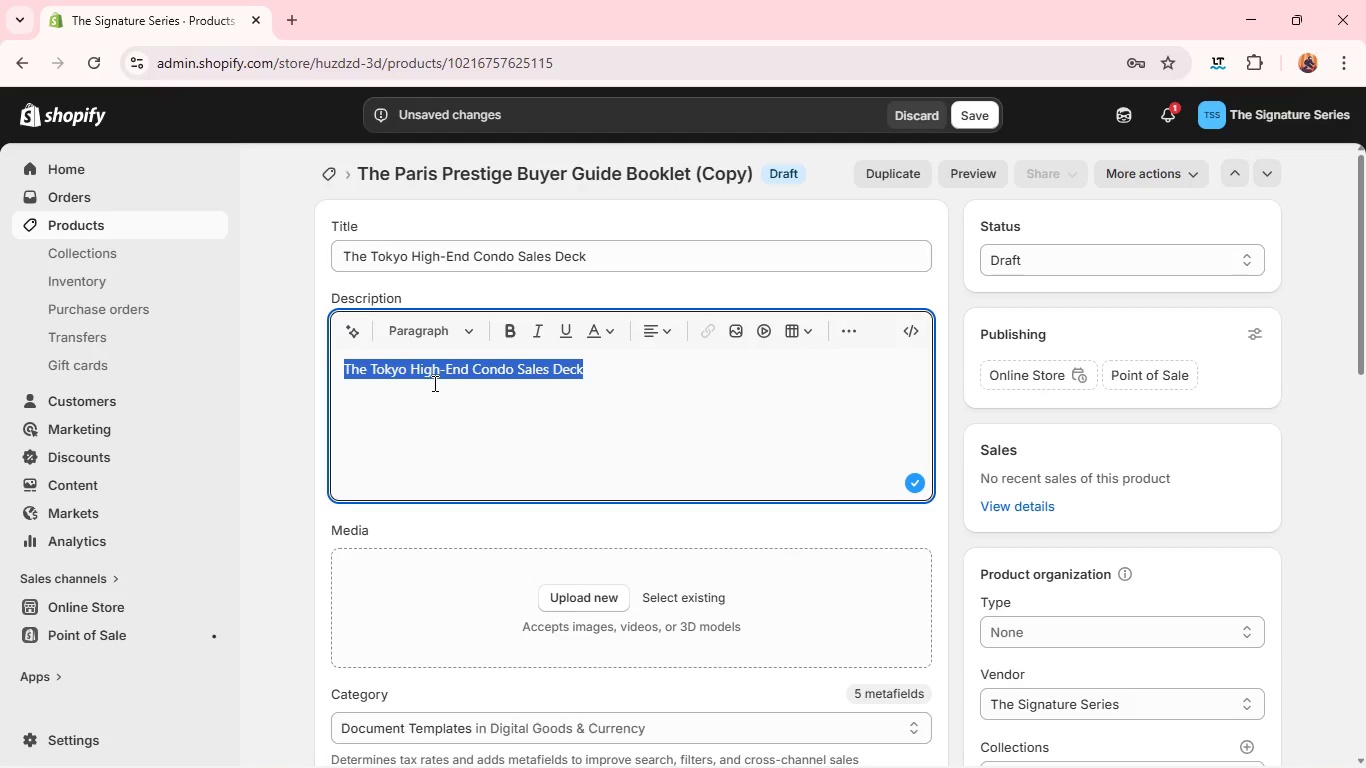 
wait(6.59)
 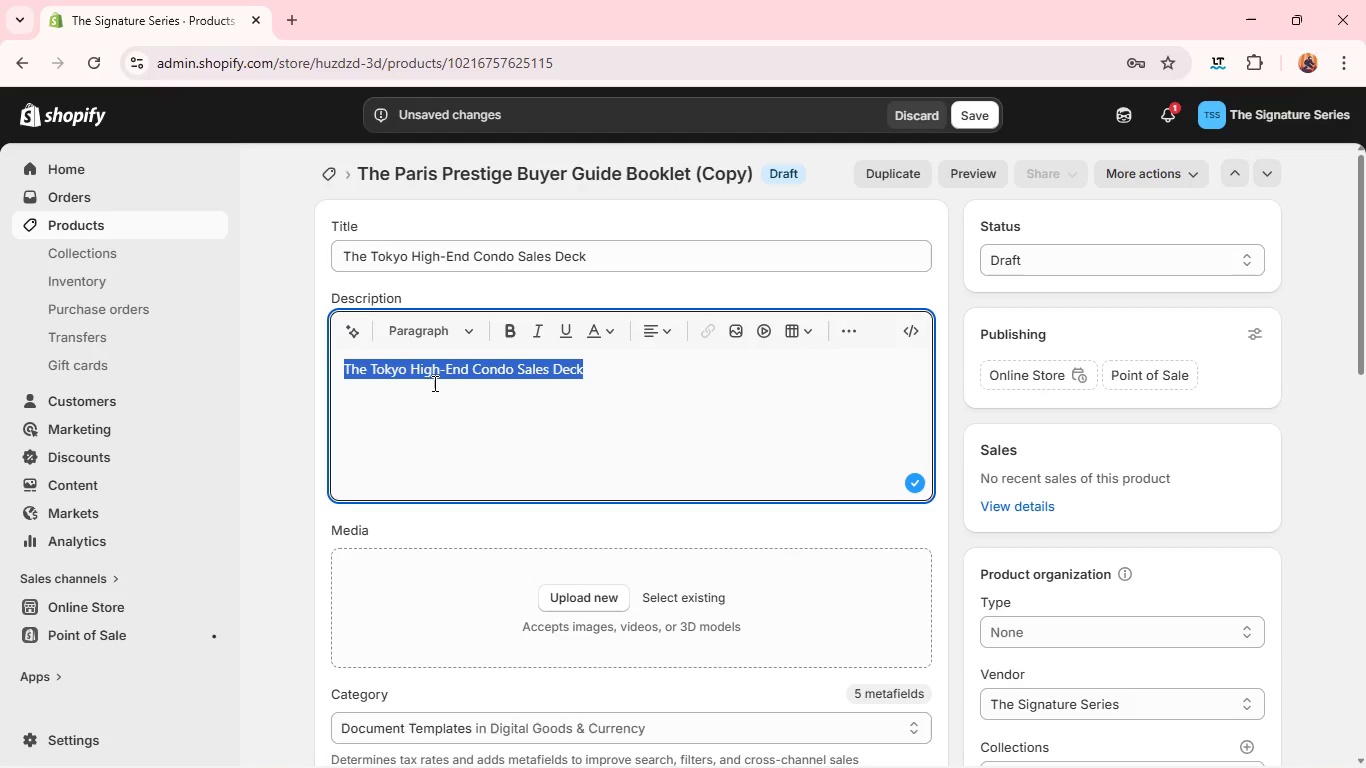 
type(A sleek )
key(Backspace)
type(, minimal sales deck designed for ultra-modern urban luxury properties. It emphasizes structure, clarity, and sophistication for high-rise condominium marketing. p)
key(Backspace)
type(Per)
 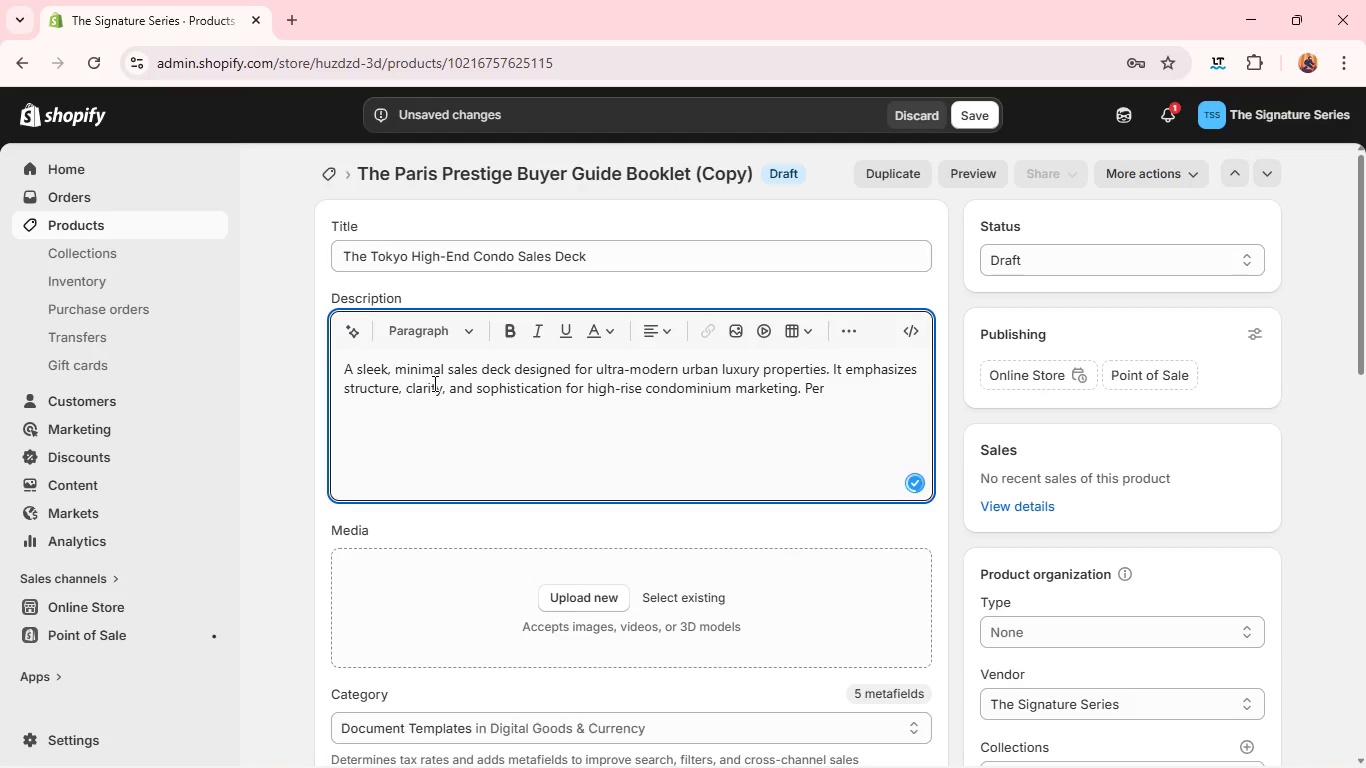 
wait(6.48)
 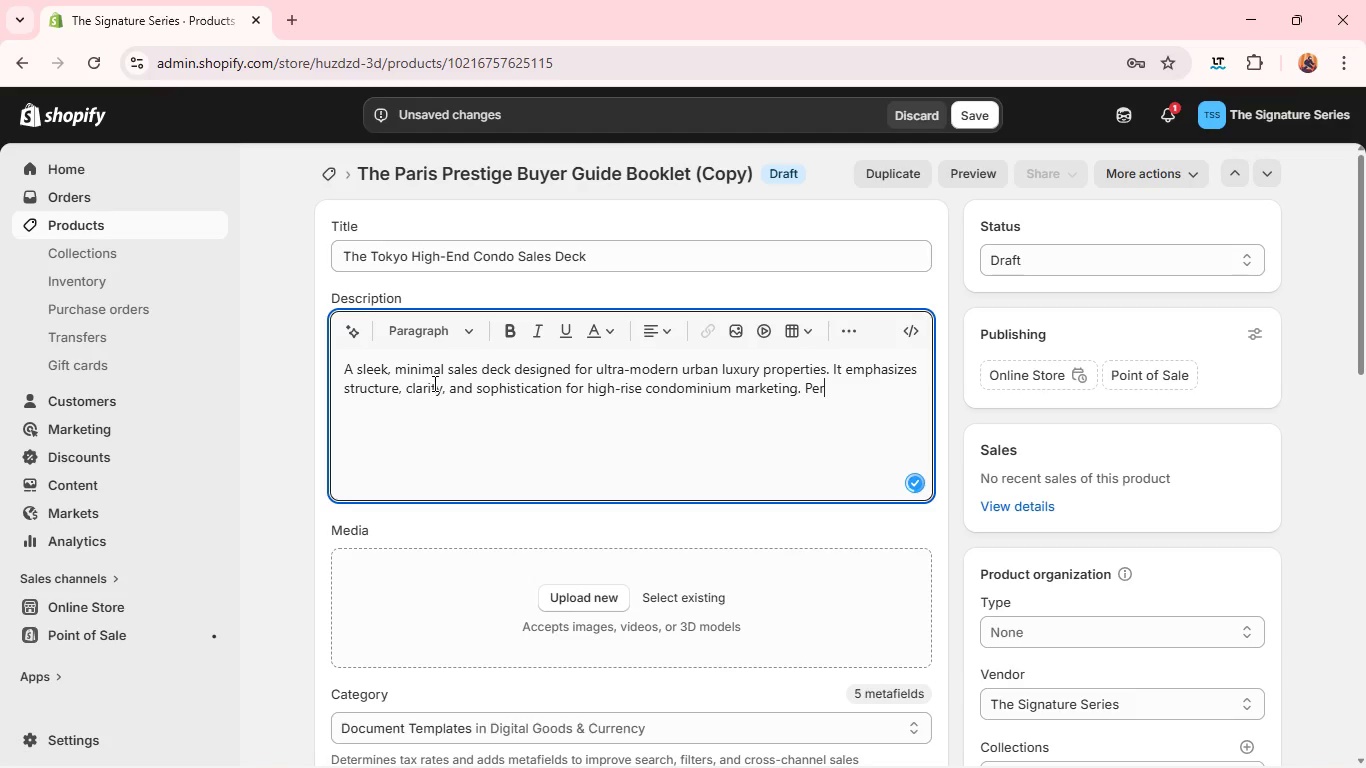 
type(fect for fast-moving, high-va)
 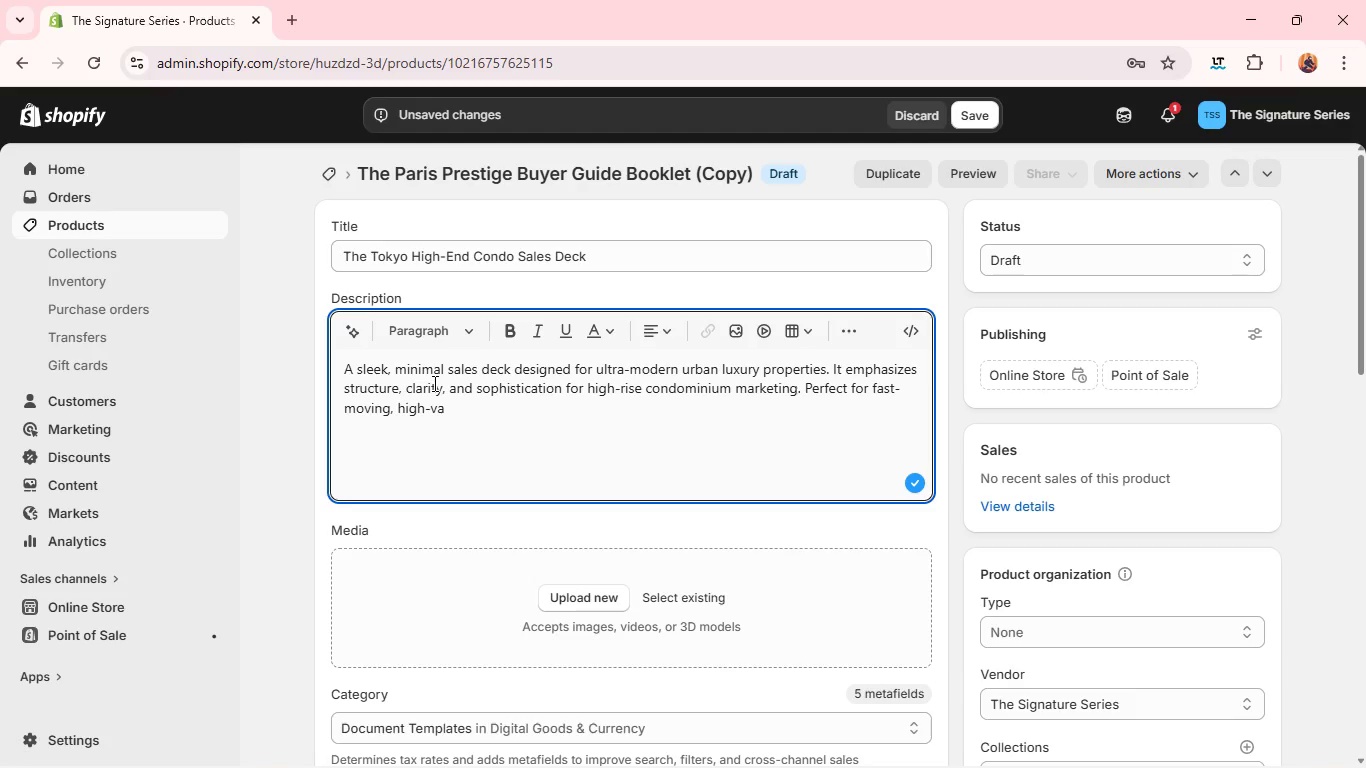 
type(lue )
 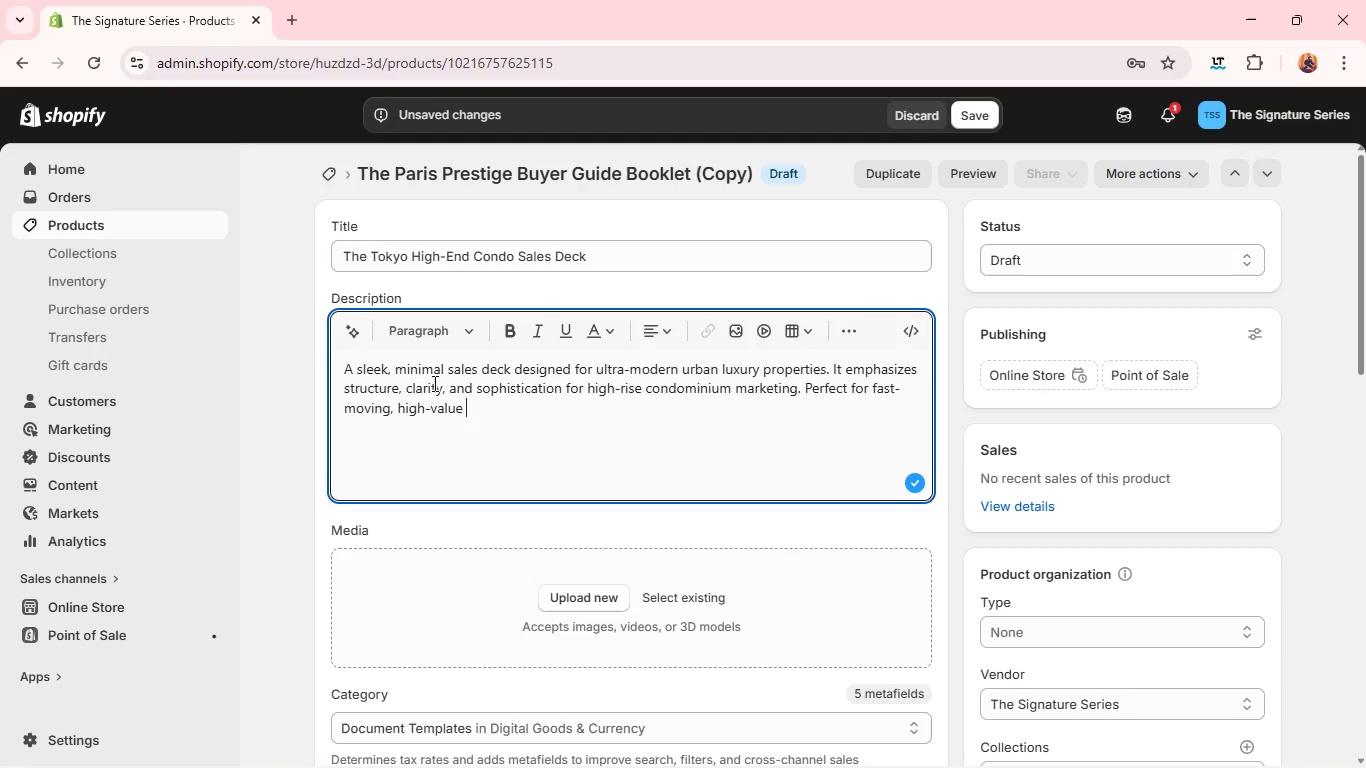 
type(real estate environments. )
 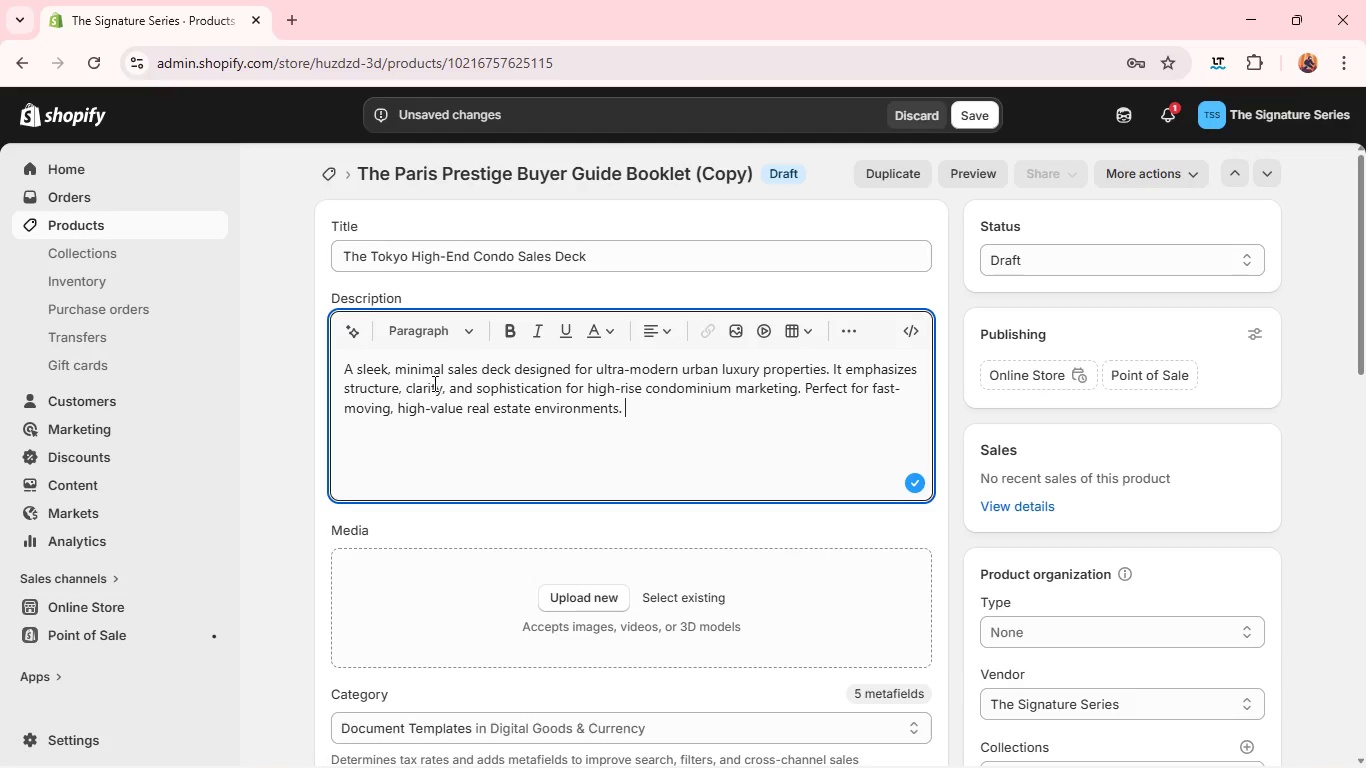 
type(45)
 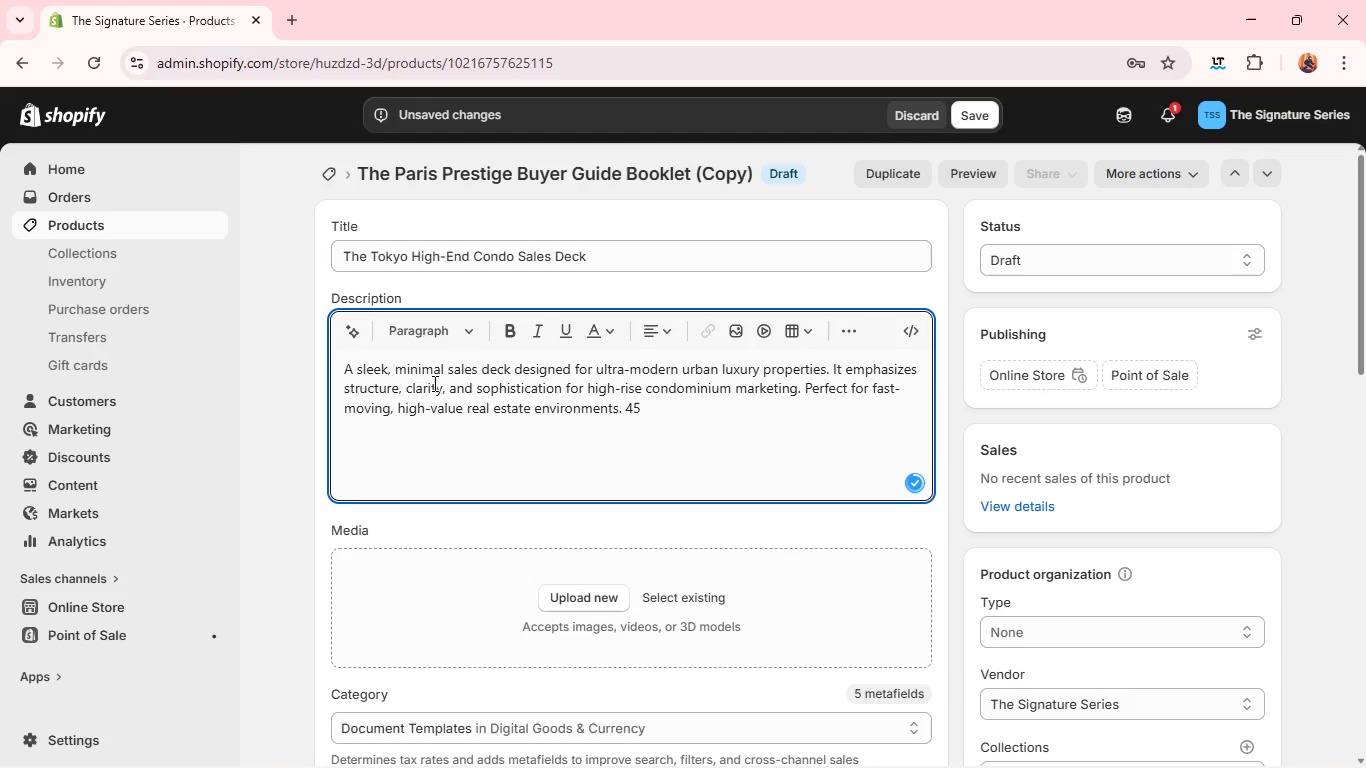 
hold_key(key=Space, duration=0.45)
 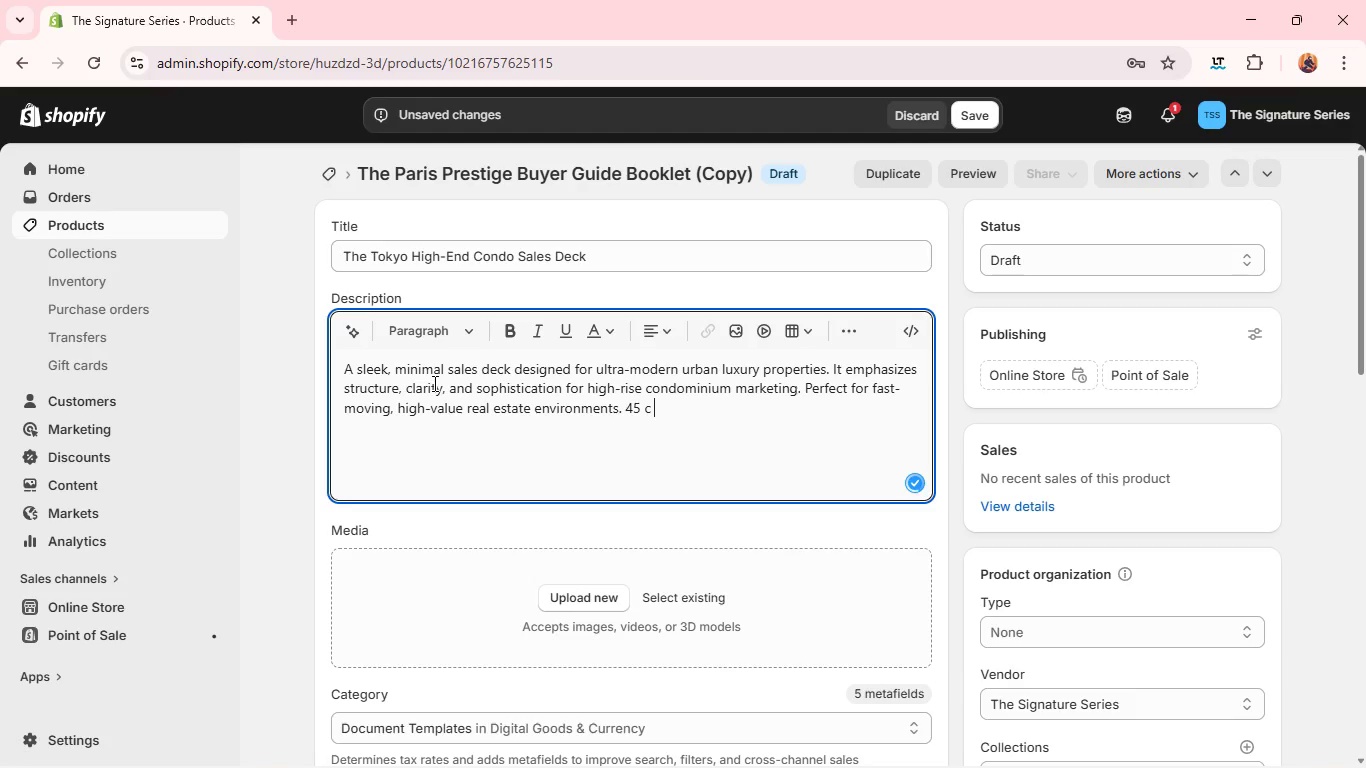 
hold_key(key=C, duration=0.44)
 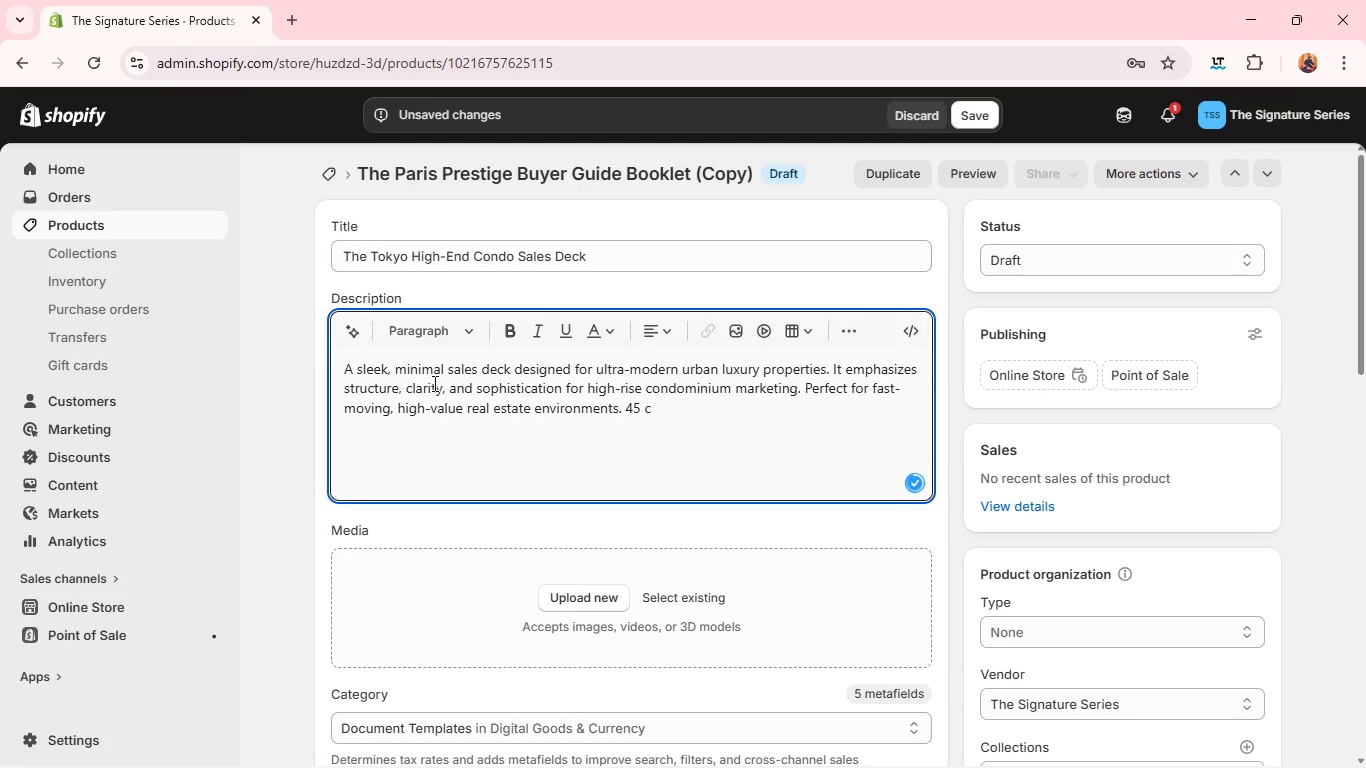 
hold_key(key=Space, duration=0.34)
 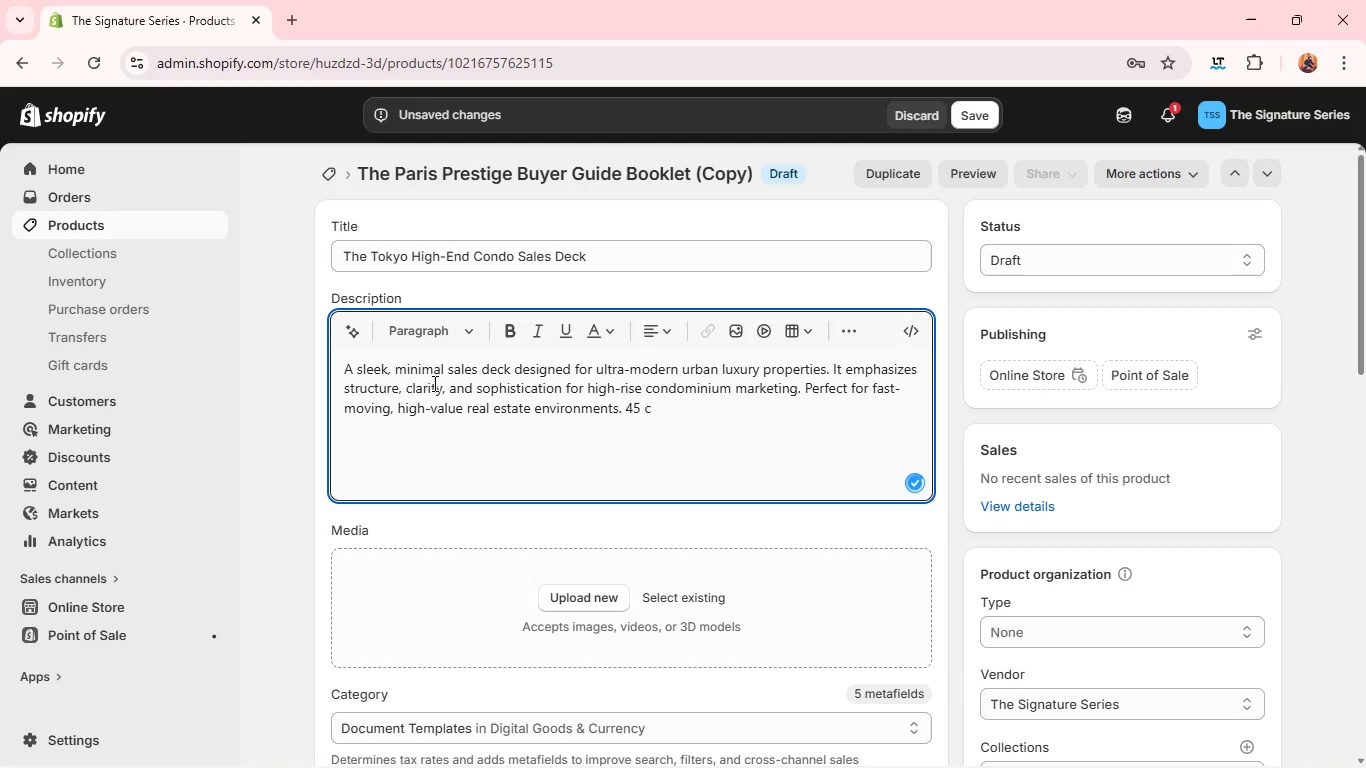 
hold_key(key=T, duration=1.5)
 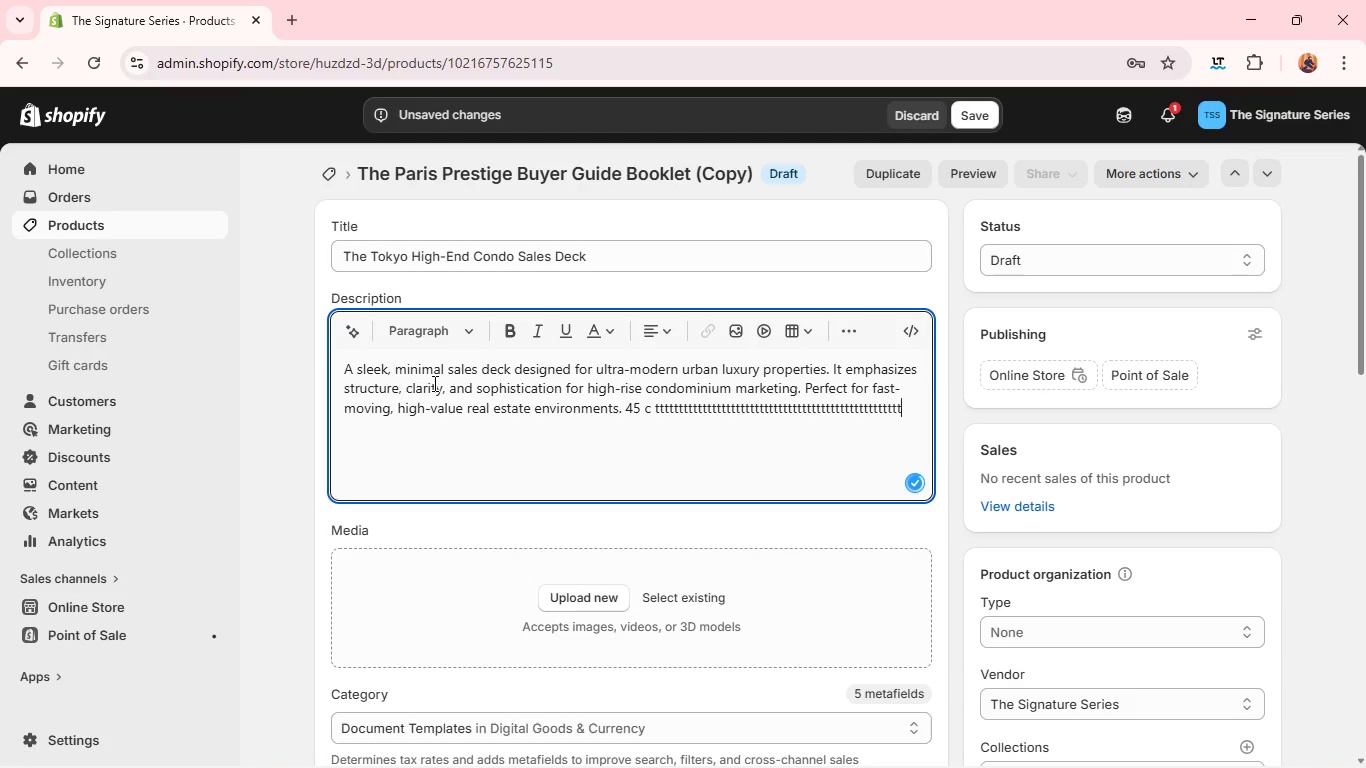 
hold_key(key=T, duration=1.5)
 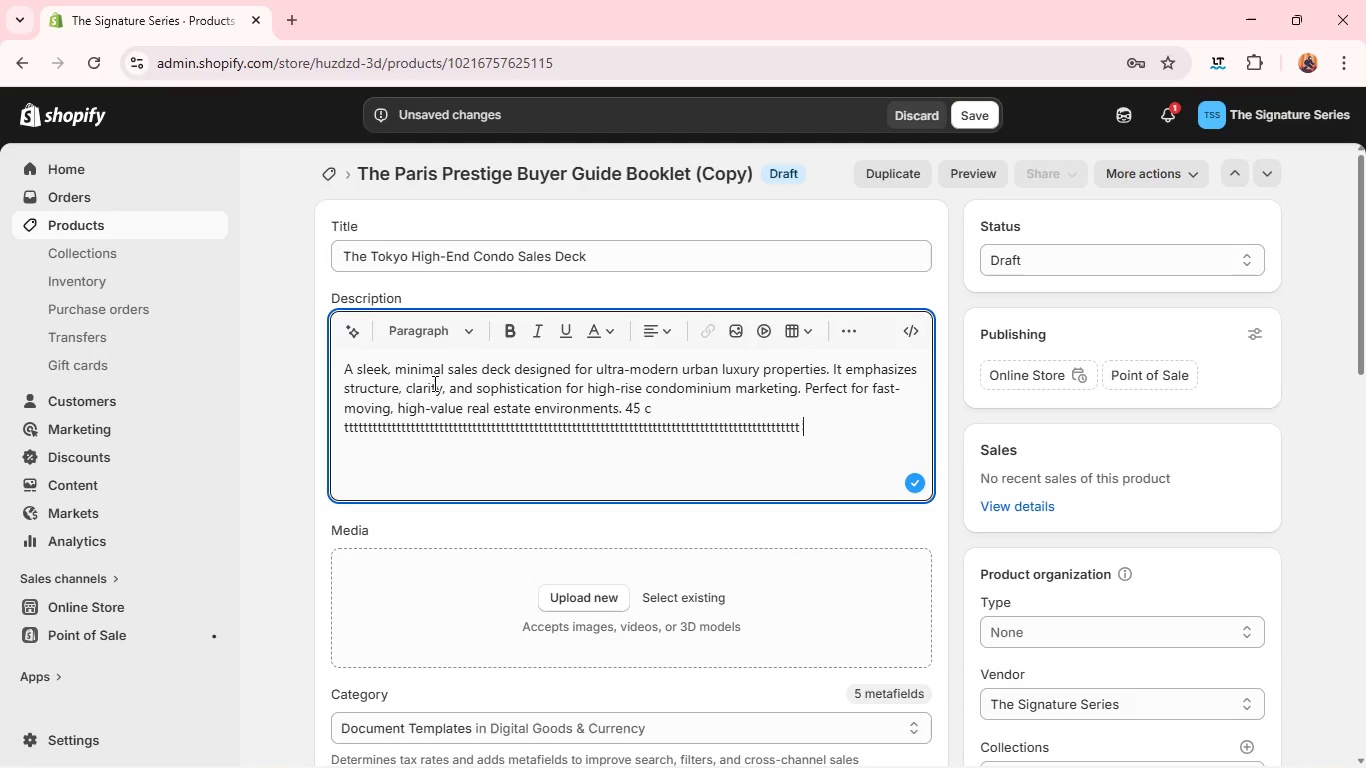 
hold_key(key=T, duration=0.36)
 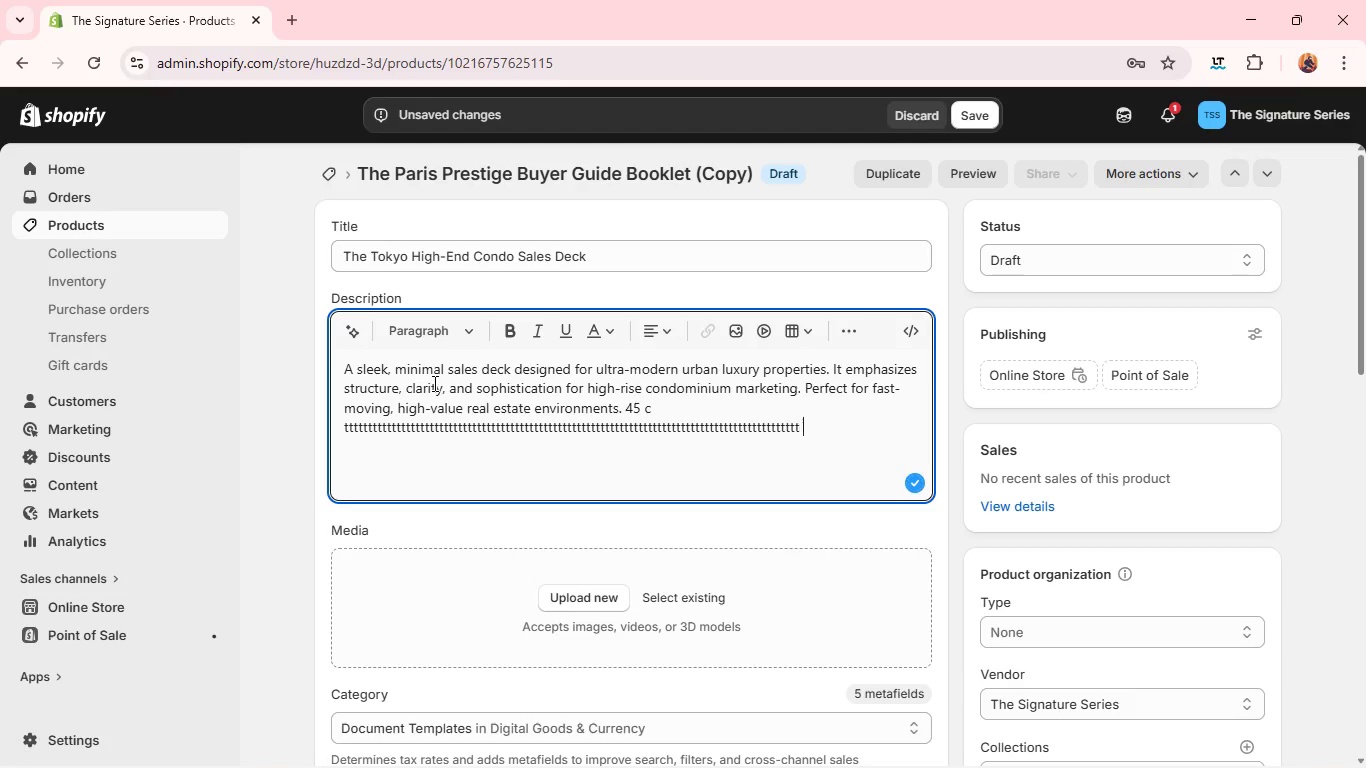 
key(Space)
 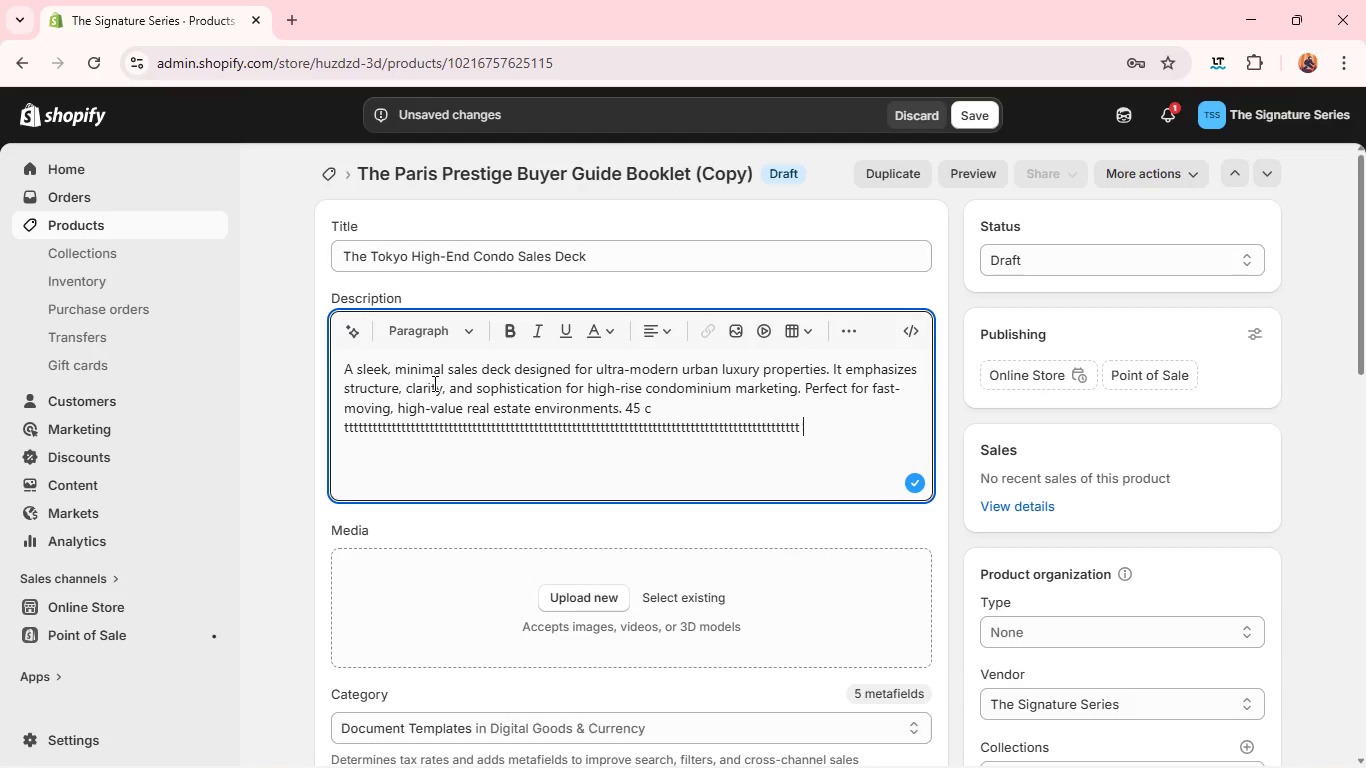 
key(Space)
 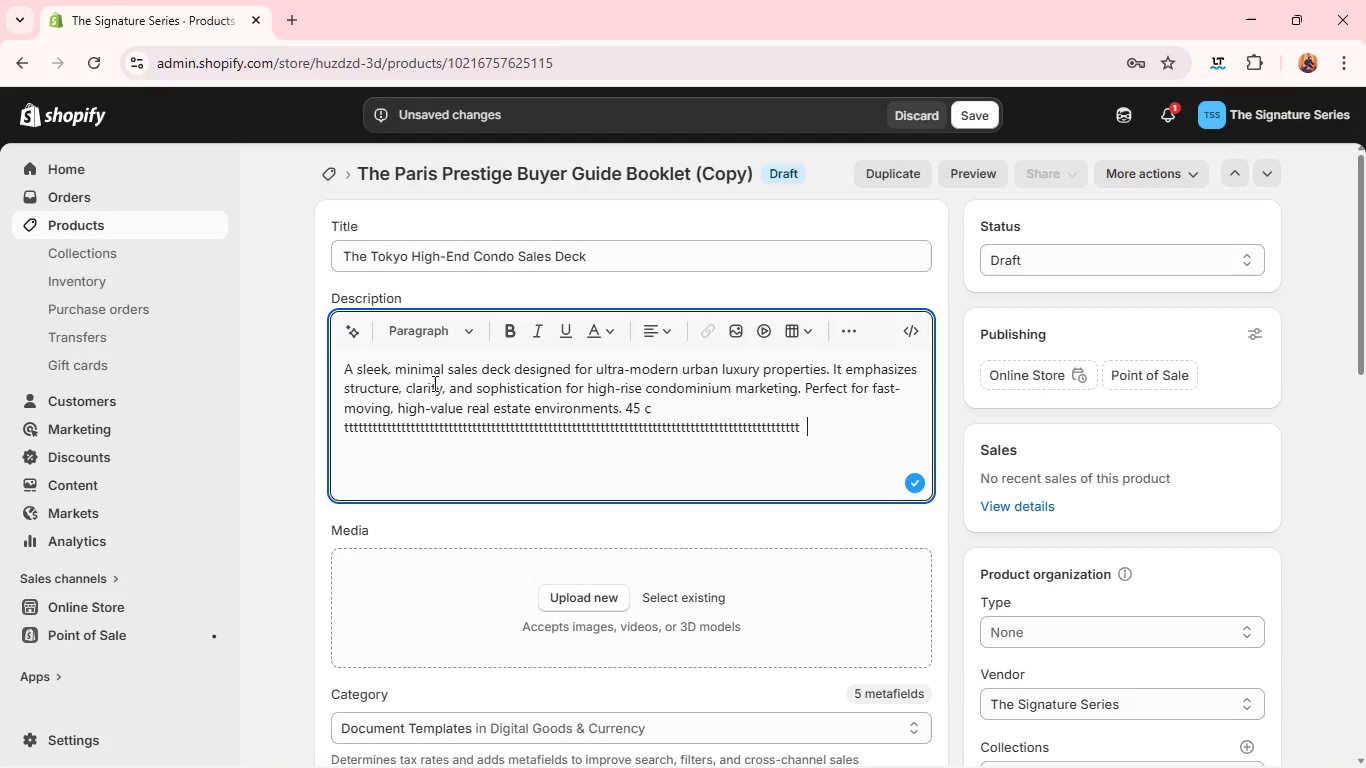 
hold_key(key=Backspace, duration=1.51)
 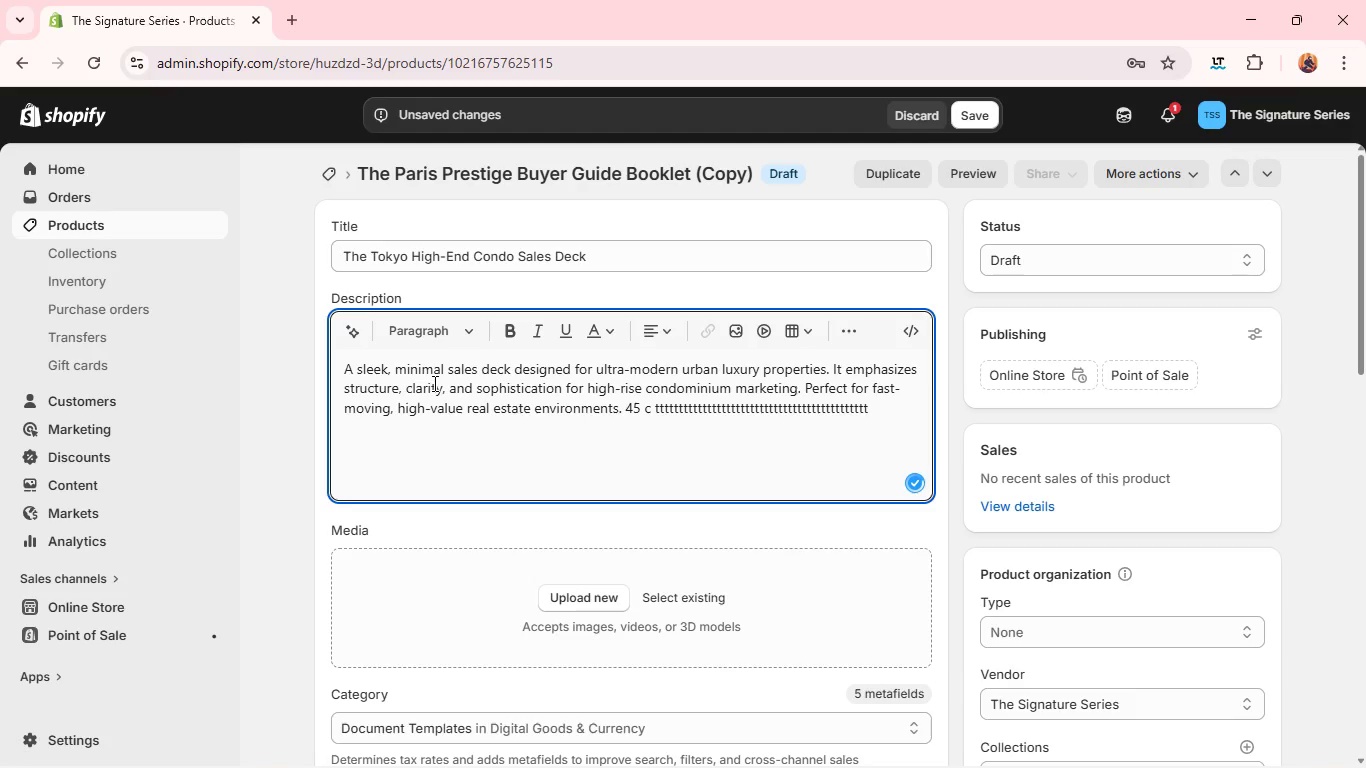 
hold_key(key=Backspace, duration=1.22)
 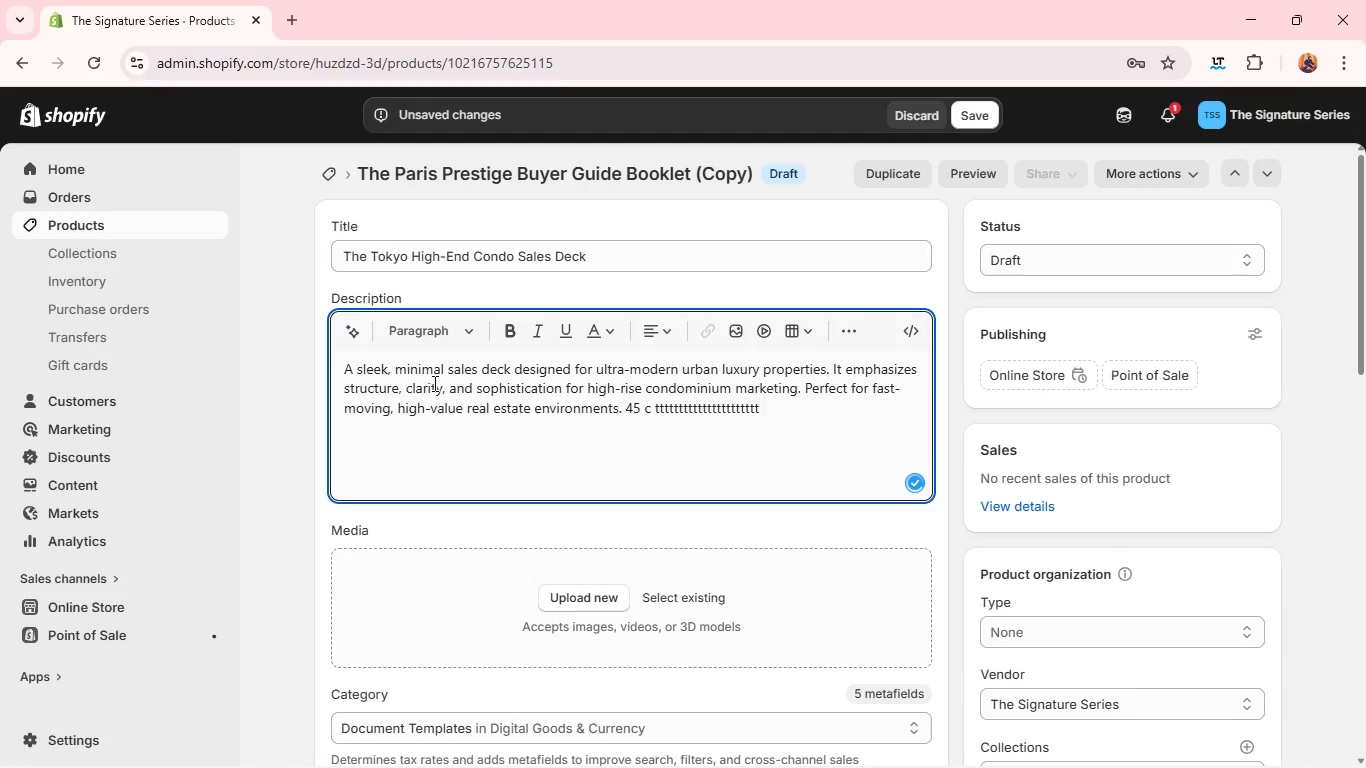 
hold_key(key=Backspace, duration=0.98)
 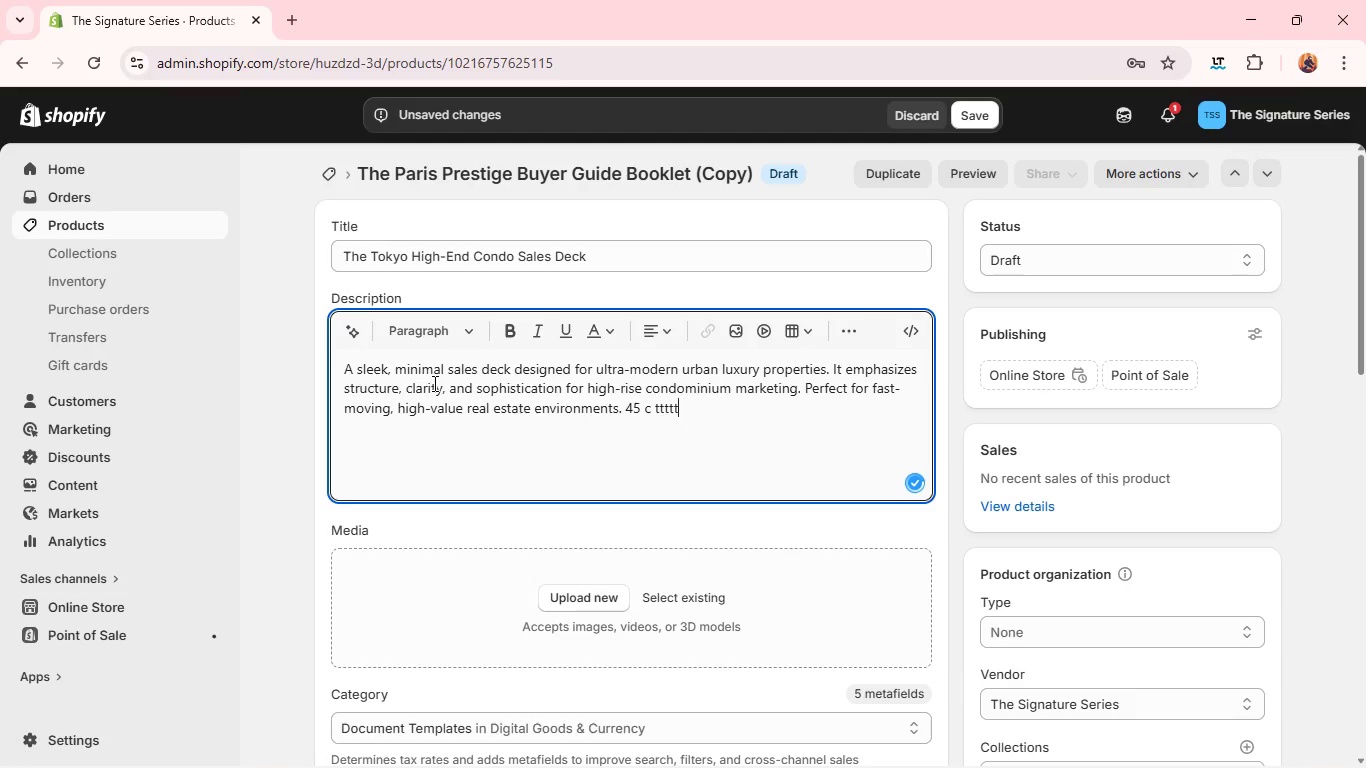 
key(Backspace)
 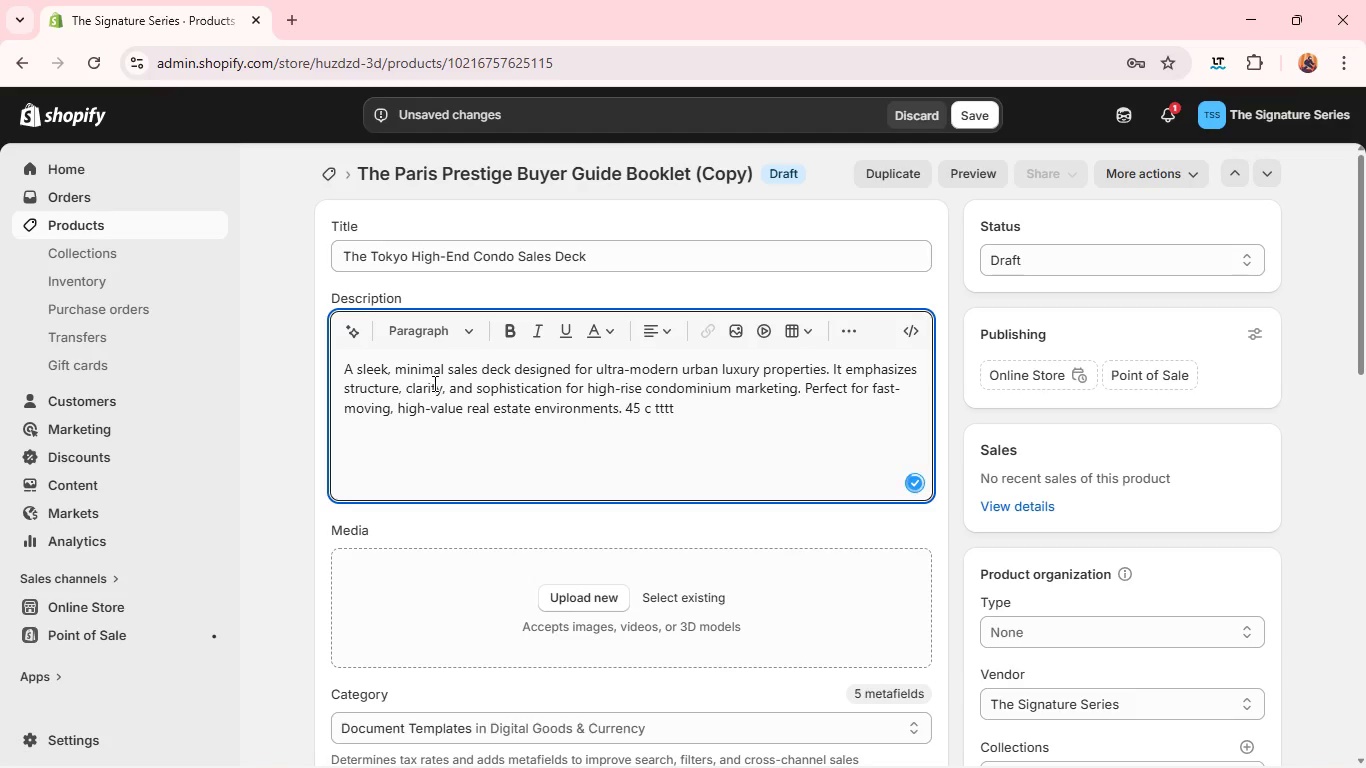 
key(Backspace)
 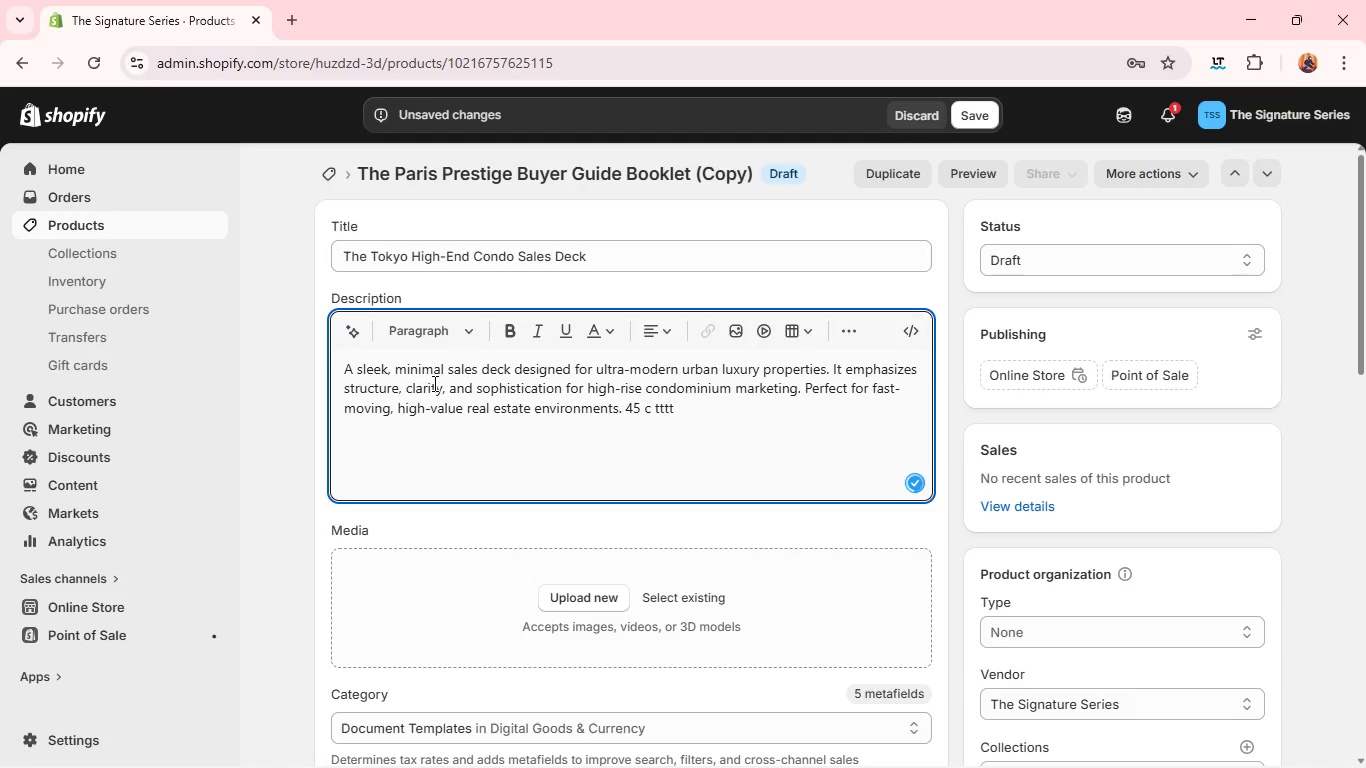 
key(Backspace)
 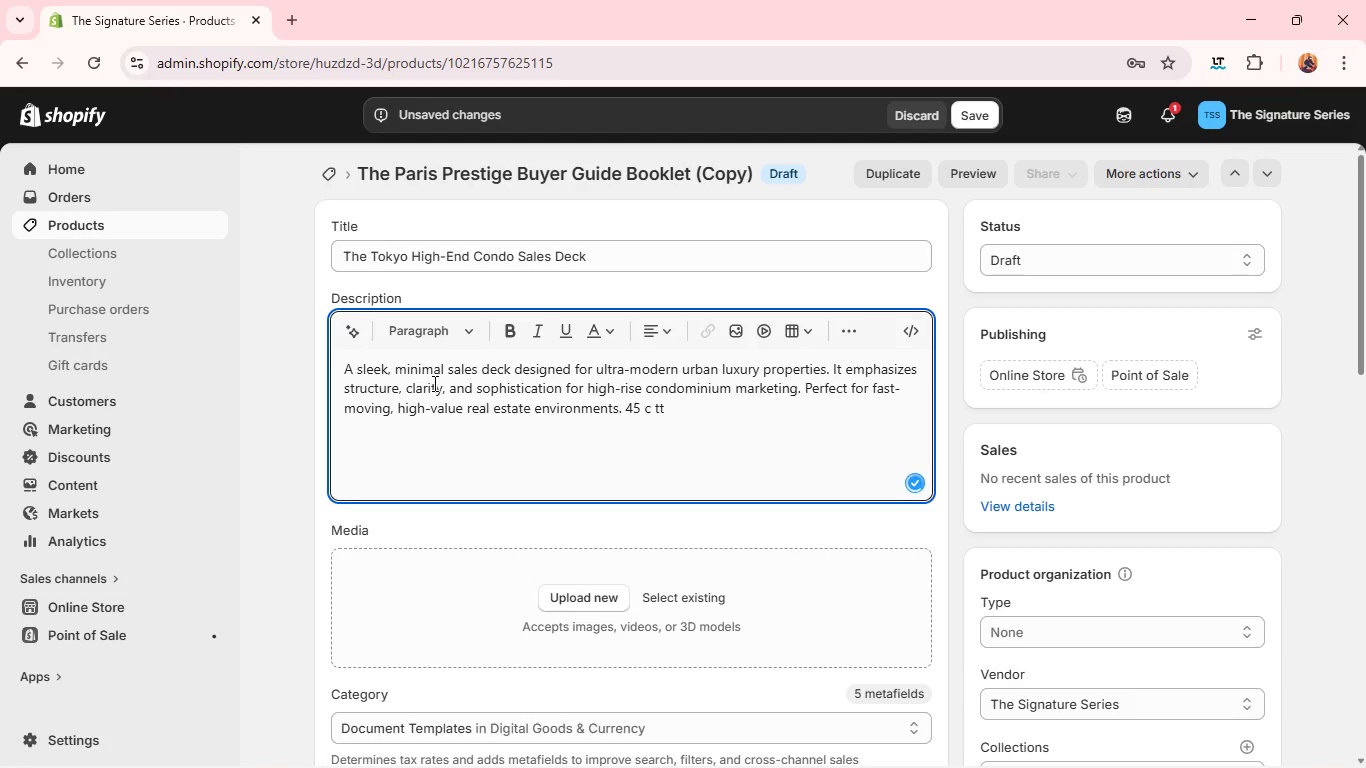 
key(Backspace)
 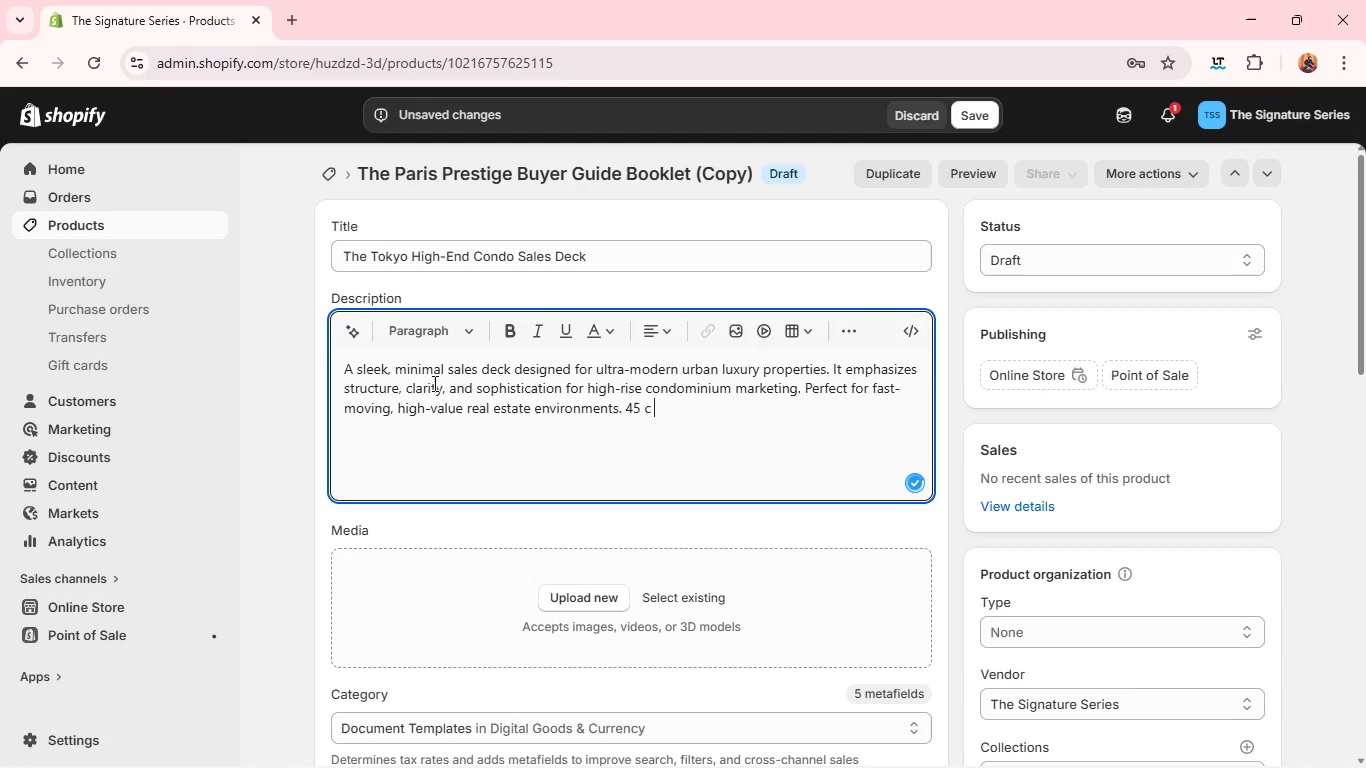 
key(Backspace)
 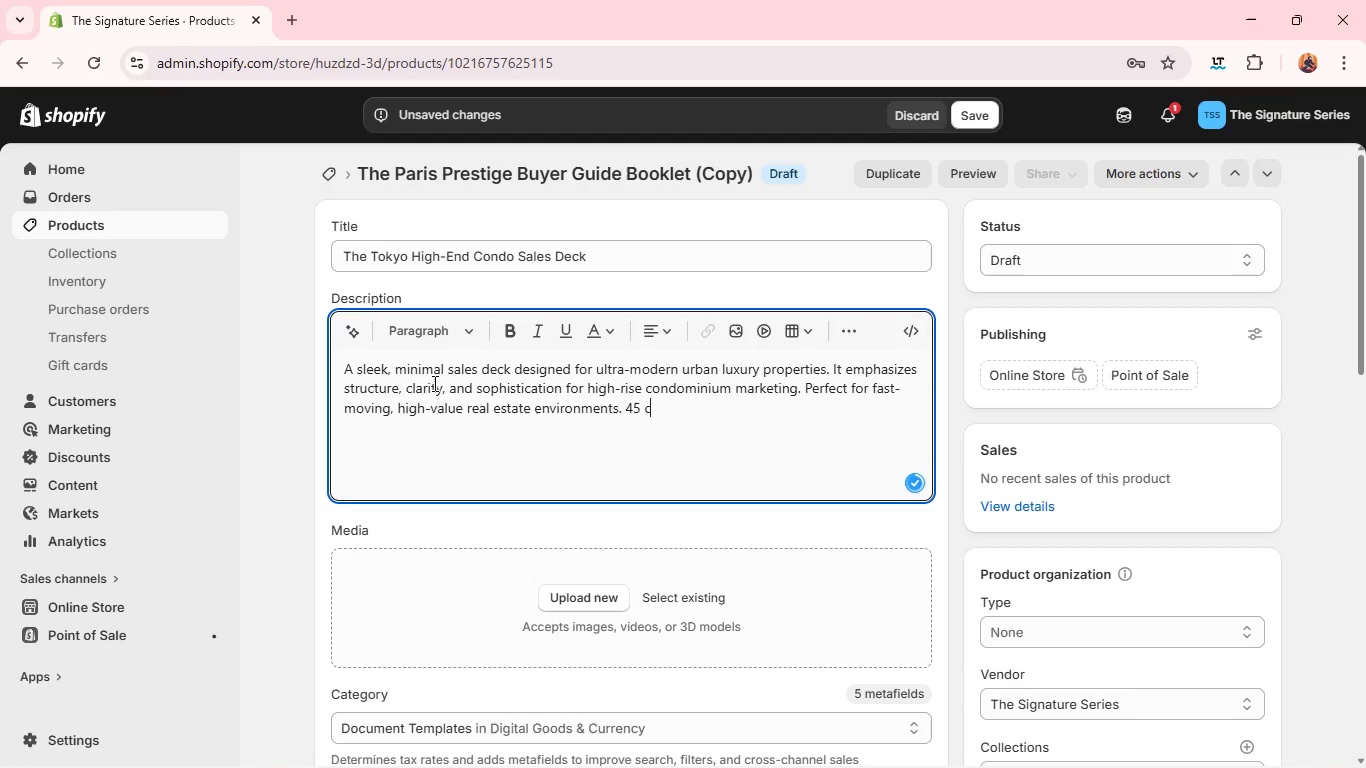 
key(Backspace)
 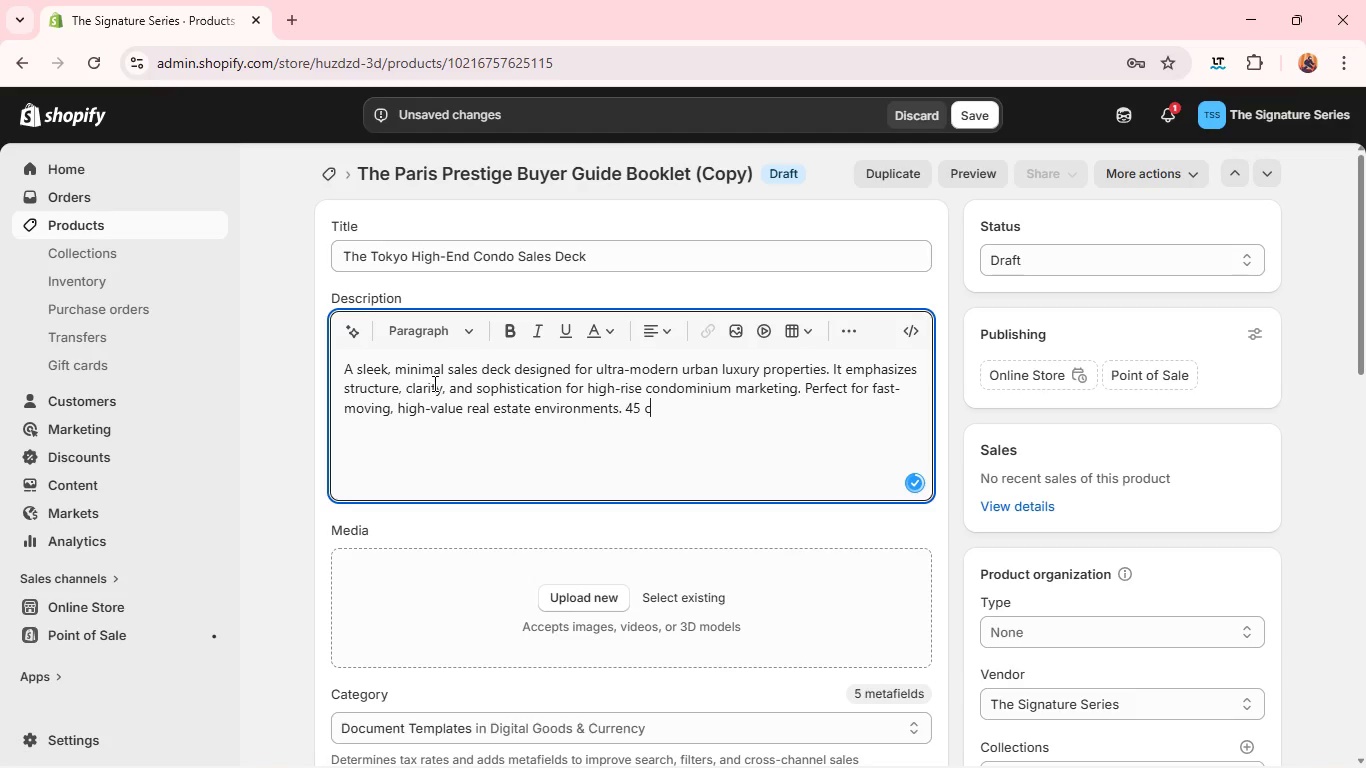 
key(Backspace)
 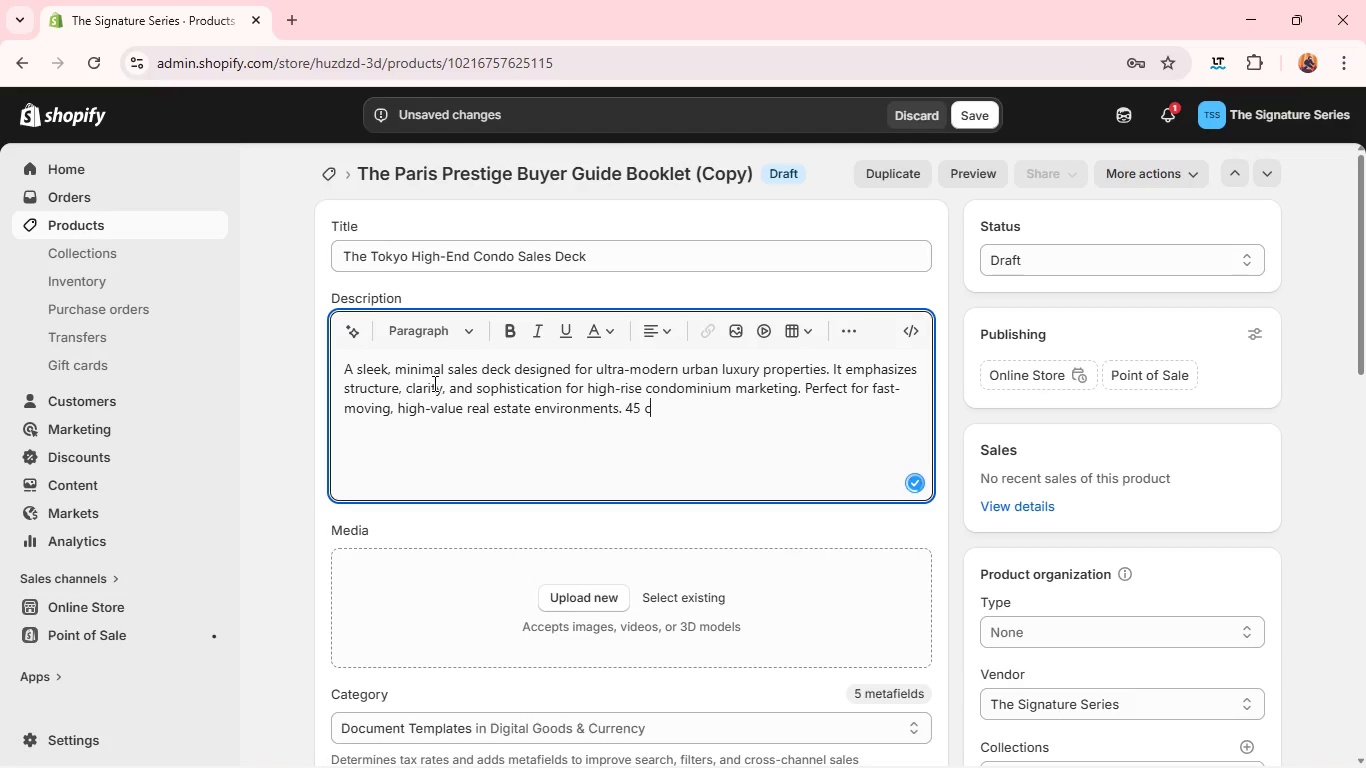 
key(Backspace)
 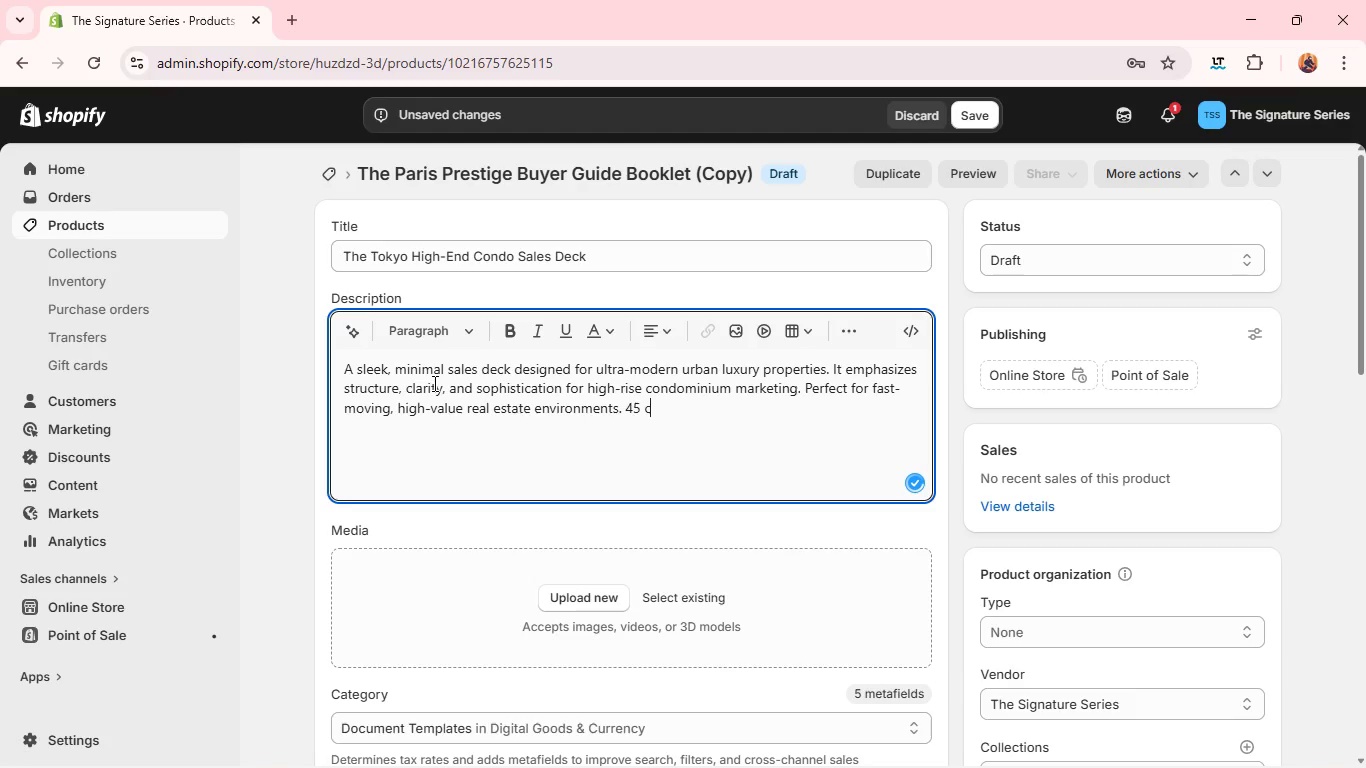 
key(Backspace)
 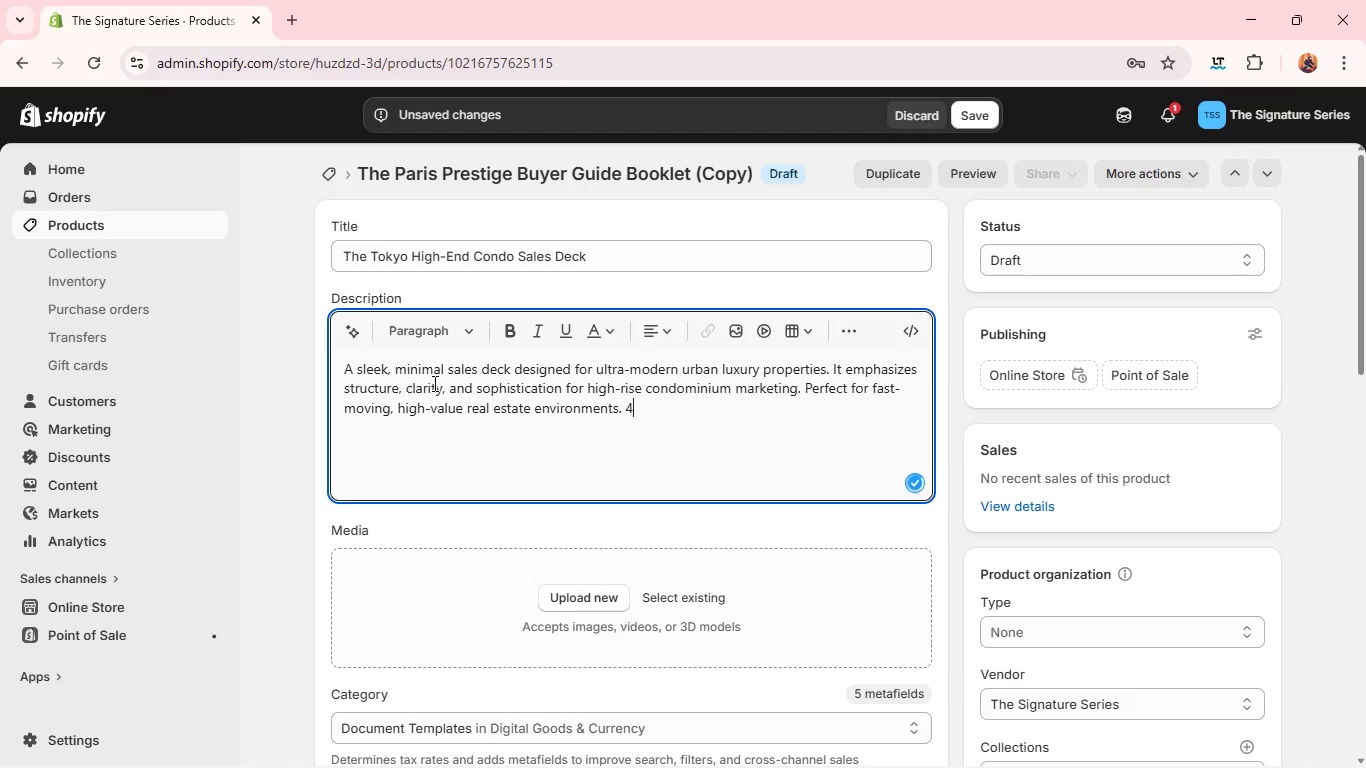 
key(Backspace)
 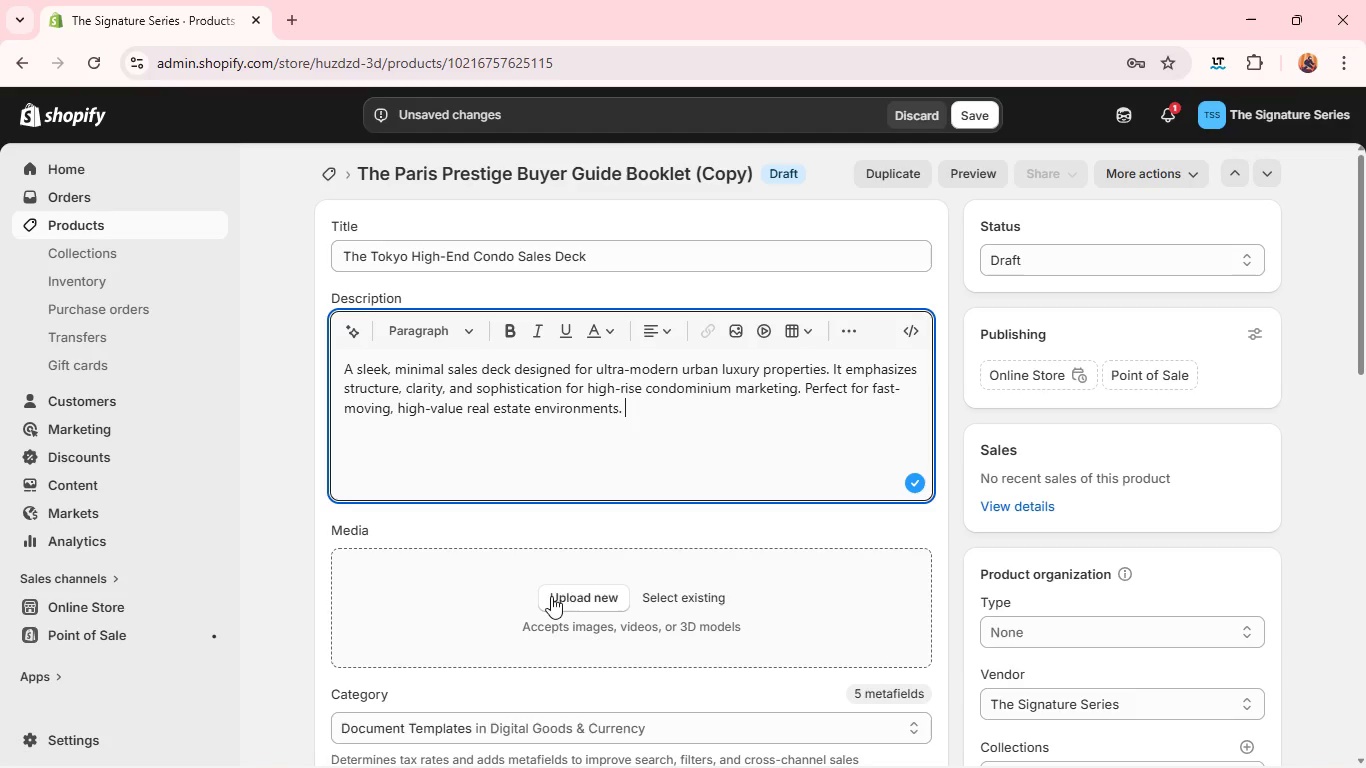 
left_click([583, 595])
 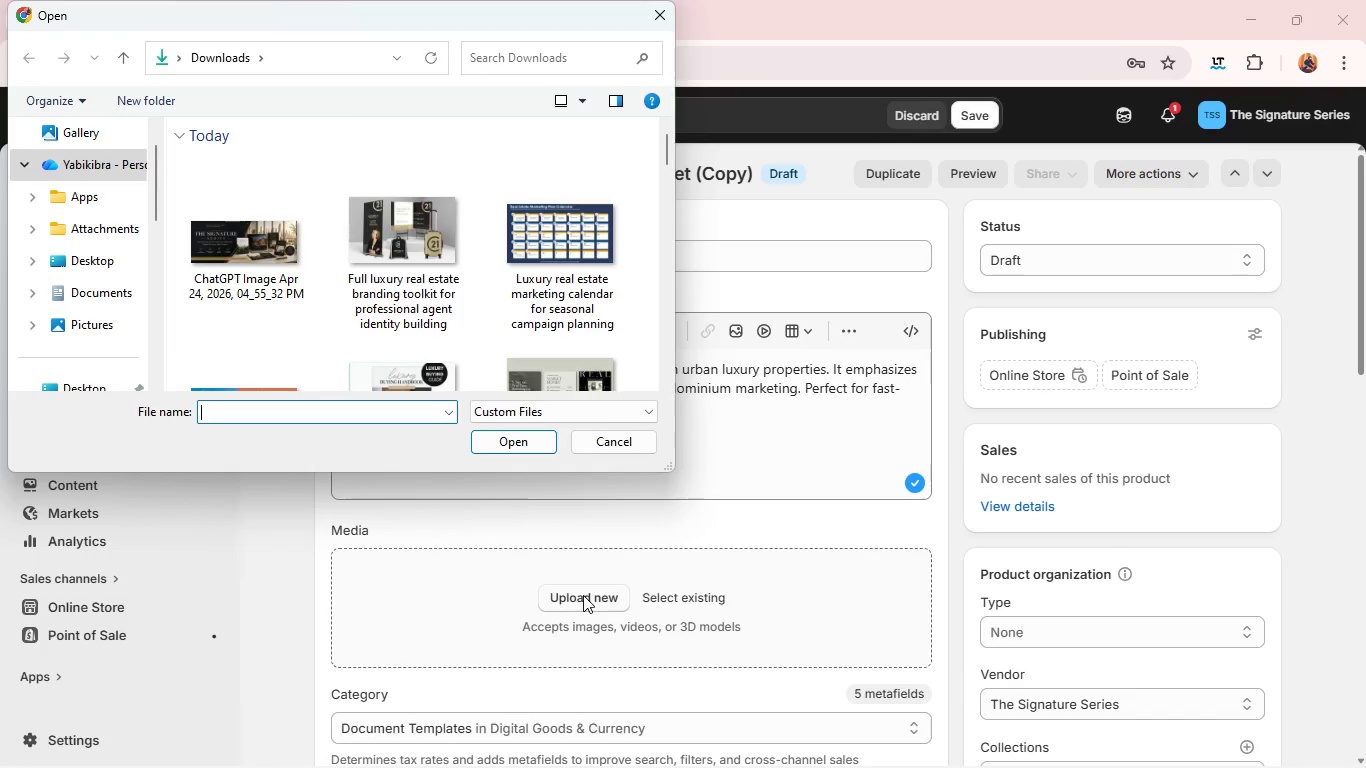 
wait(13.58)
 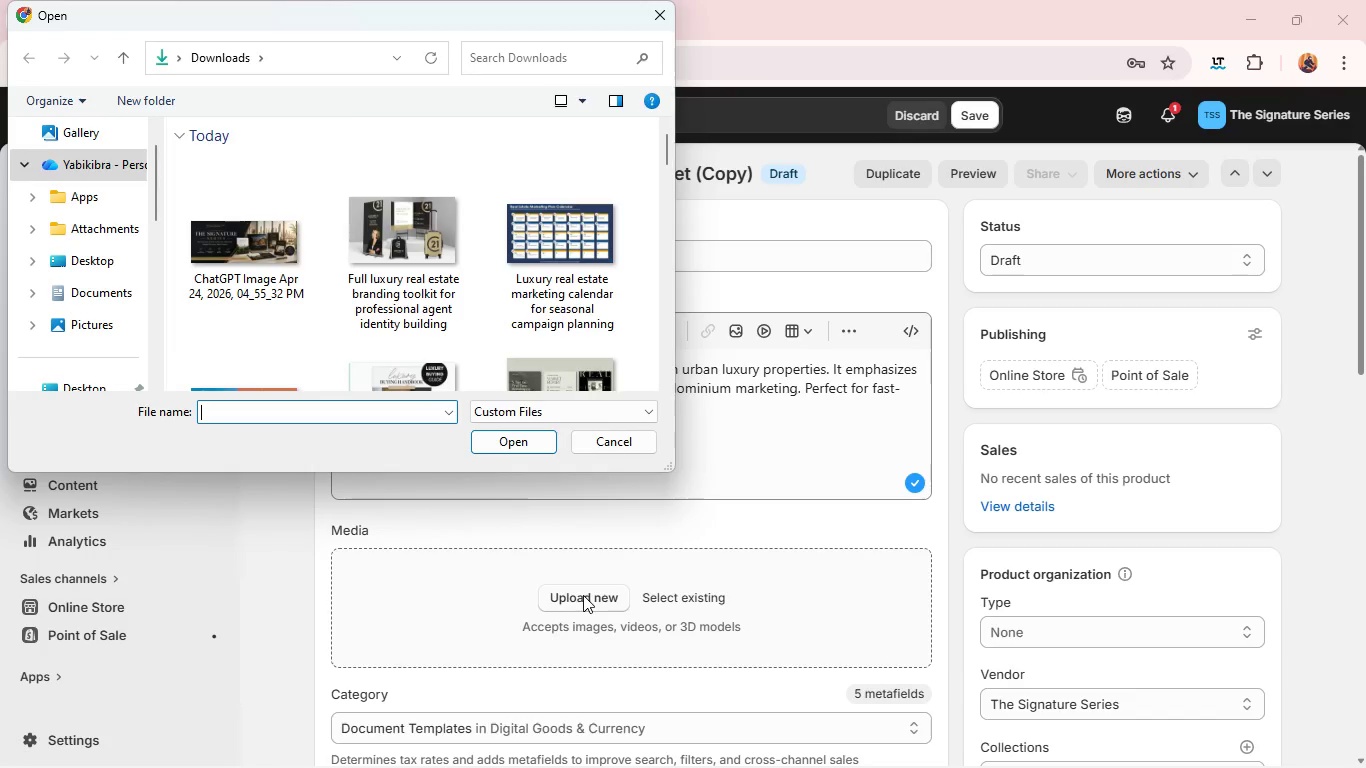 
scroll: coordinate [527, 274], scroll_direction: none, amount: 0.0
 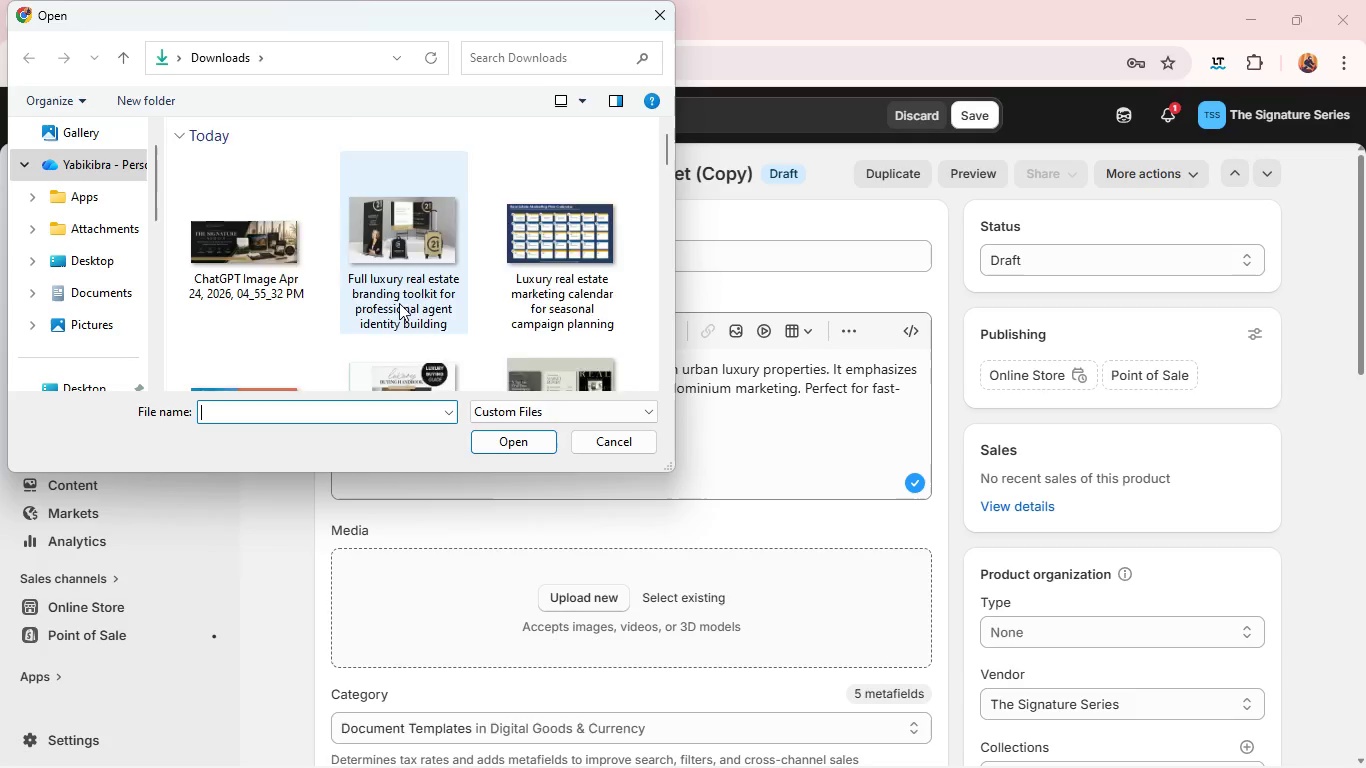 
scroll: coordinate [399, 303], scroll_direction: down, amount: 1.0
 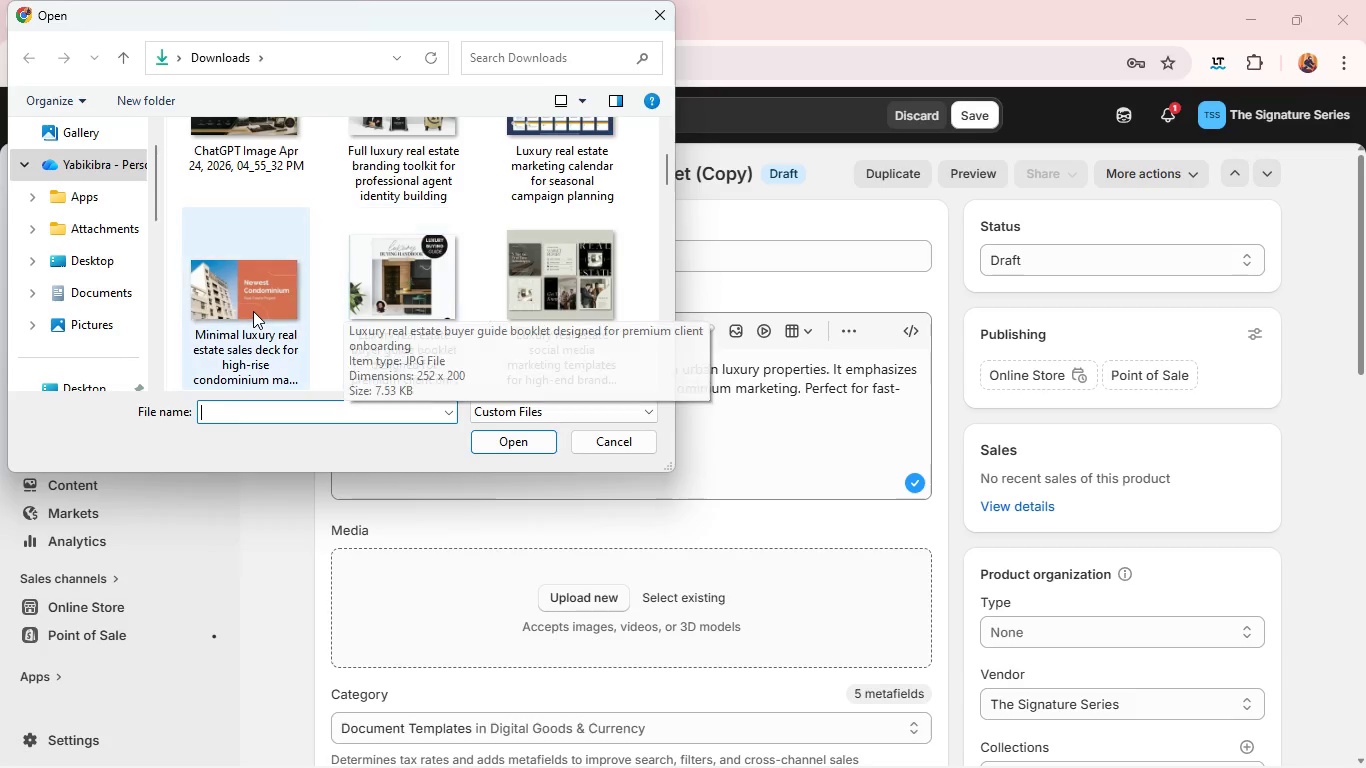 
left_click([253, 311])
 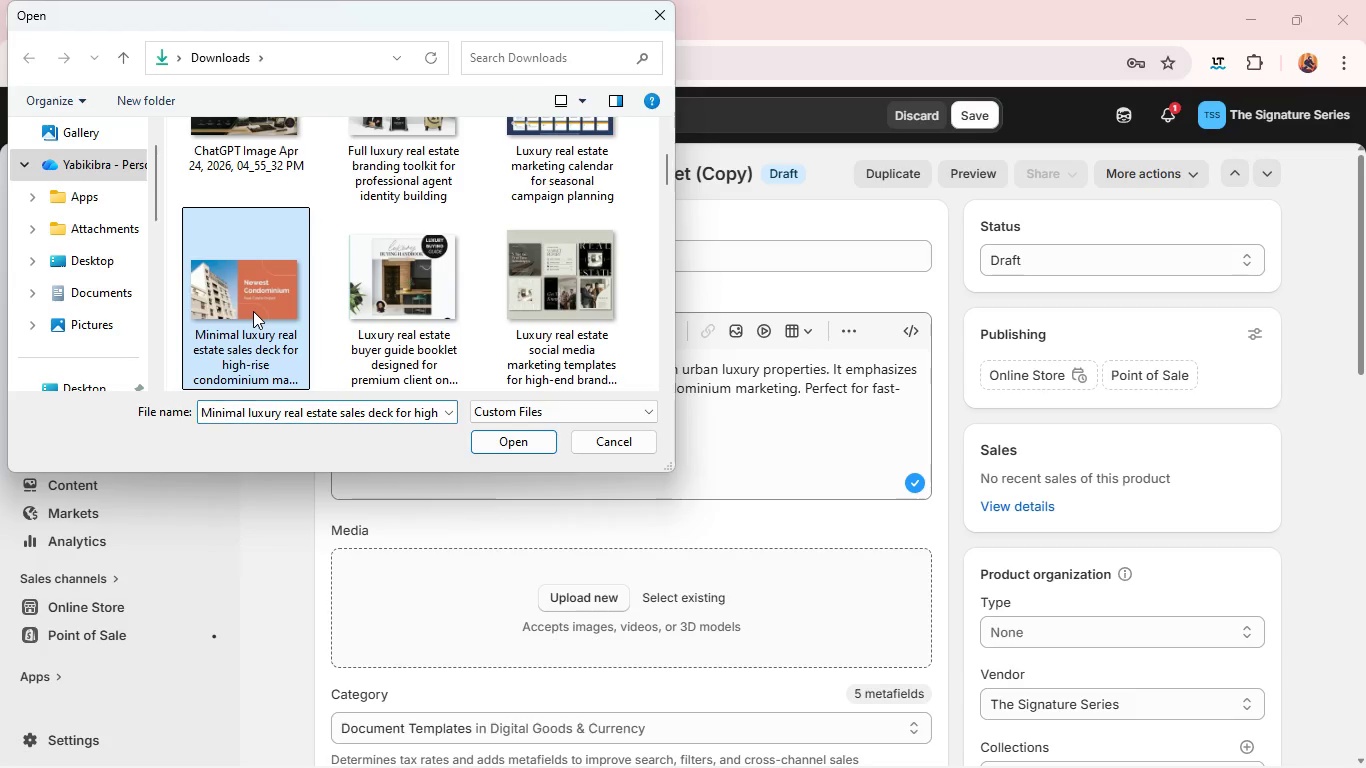 
key(Enter)
 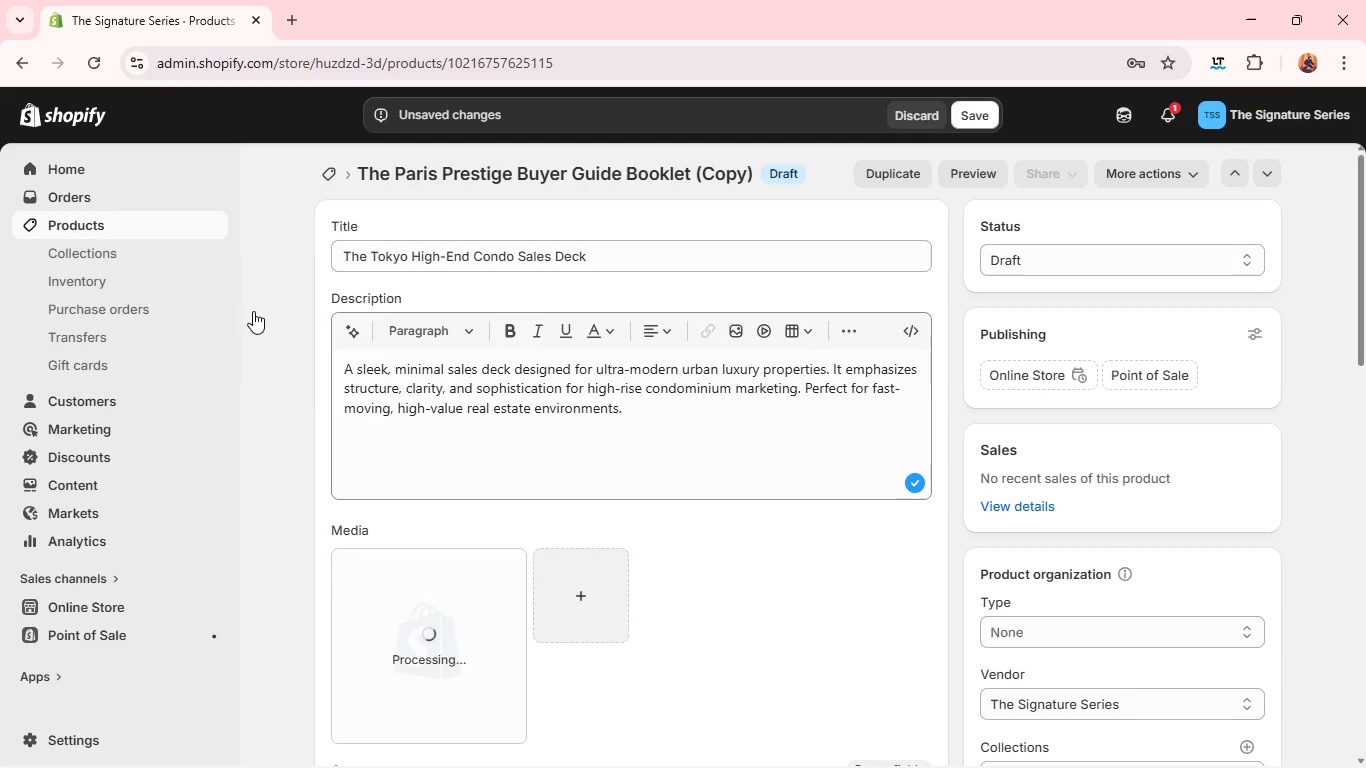 
wait(9.95)
 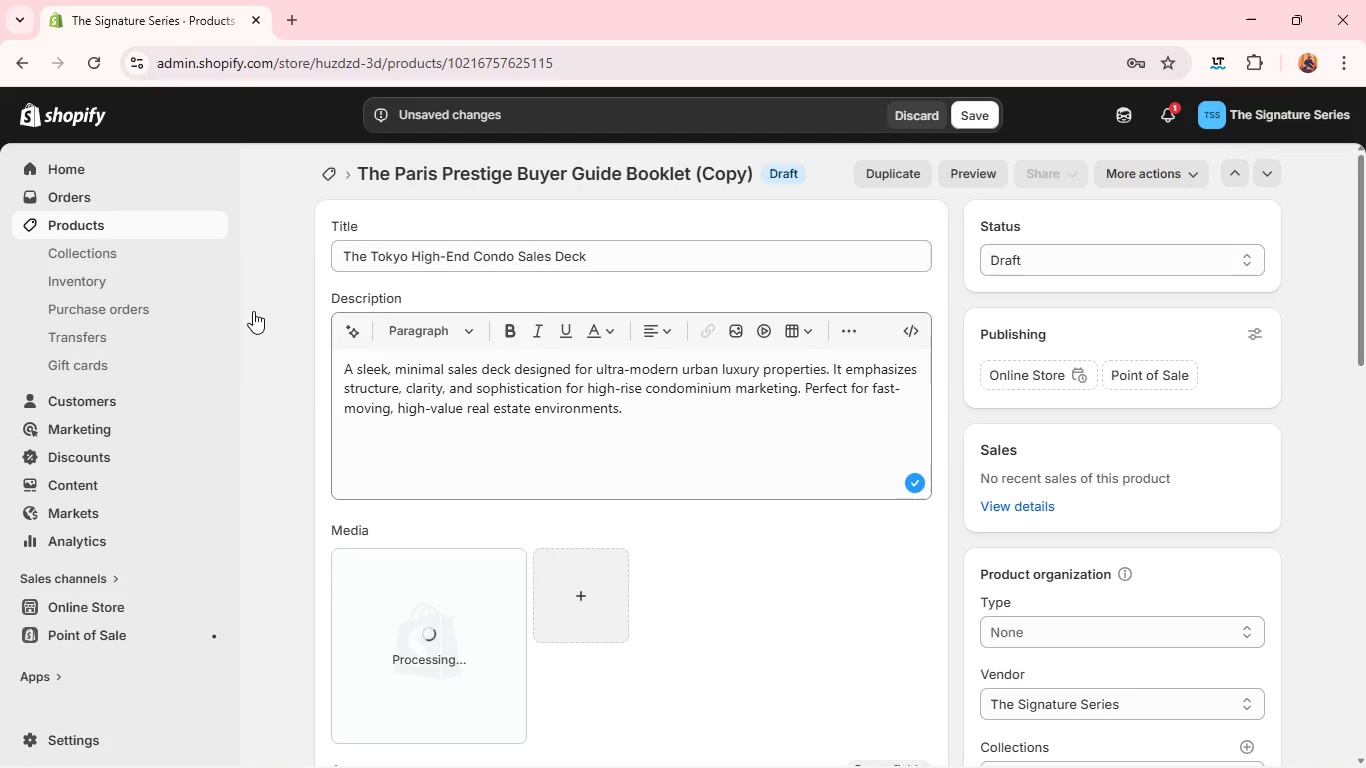 
left_click([440, 559])
 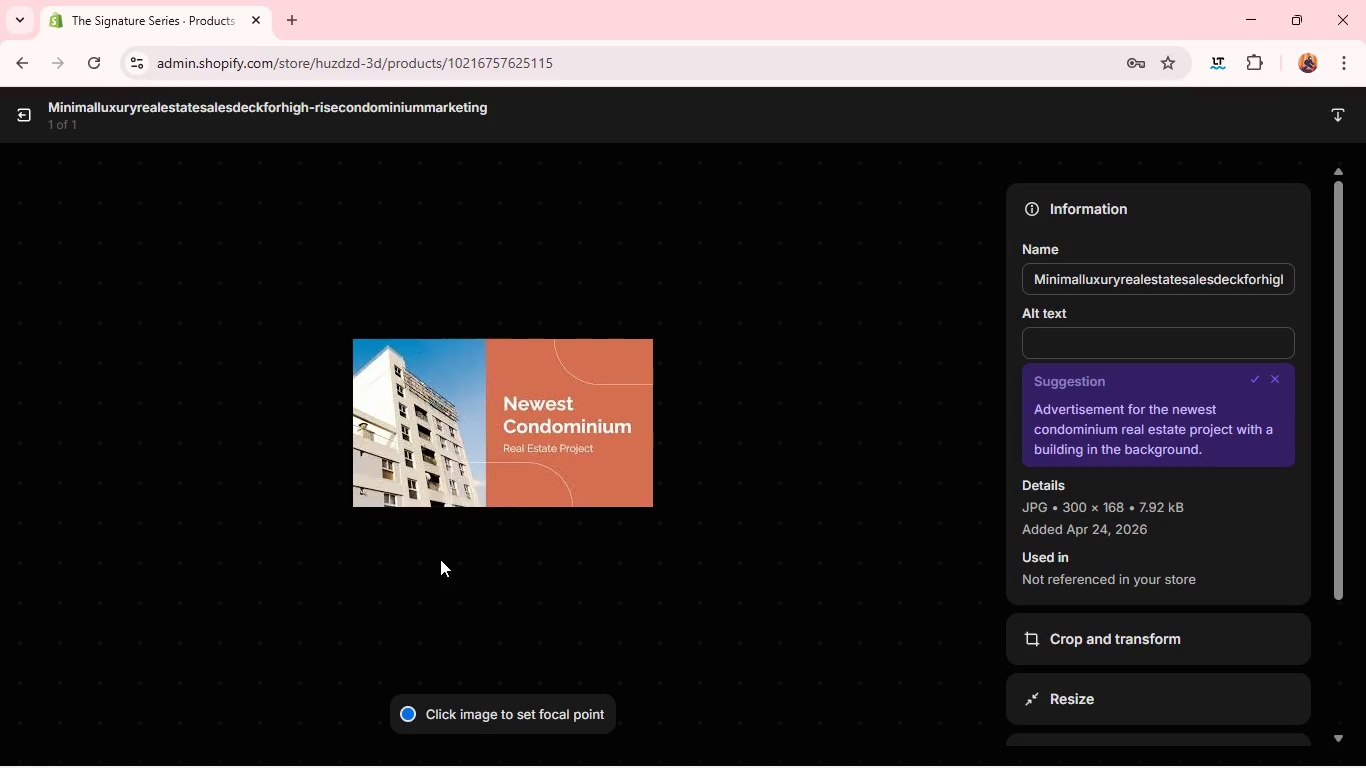 
wait(11.3)
 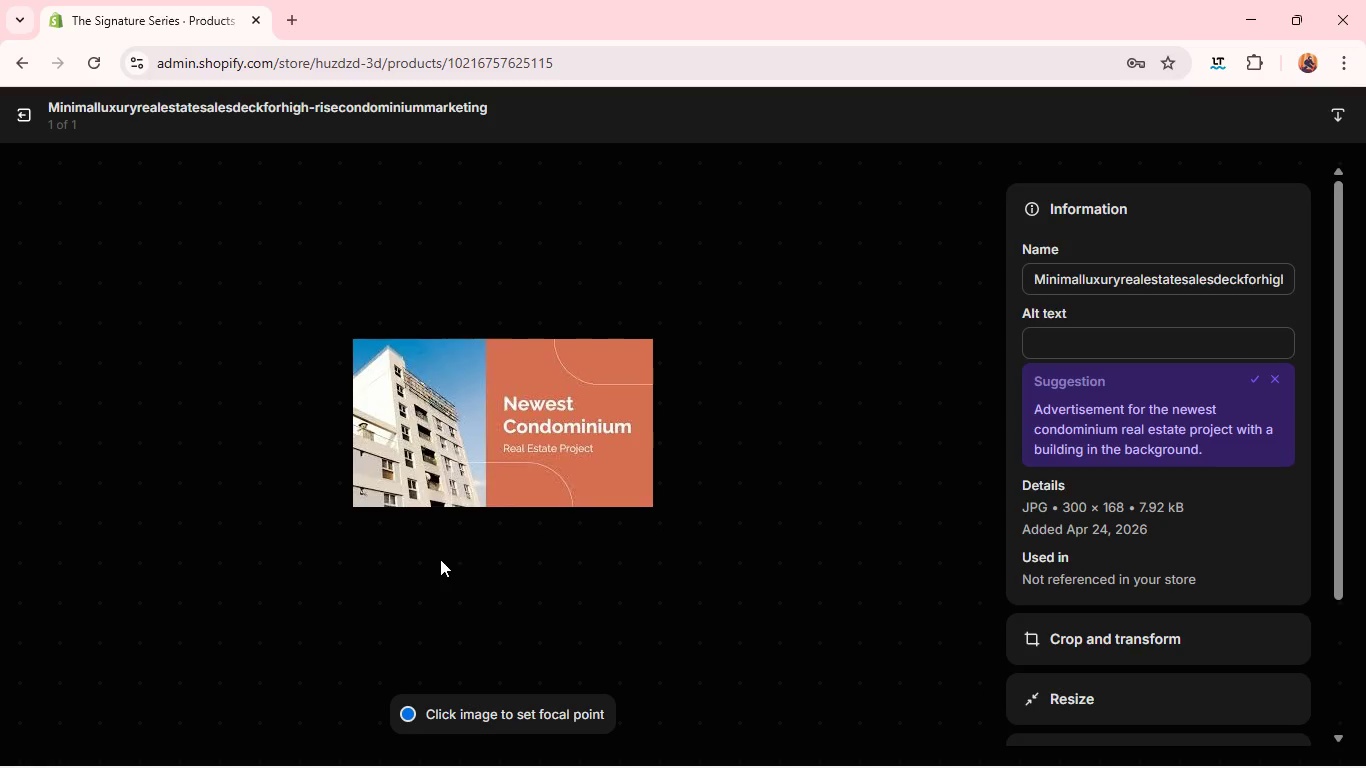 
left_click([1041, 338])
 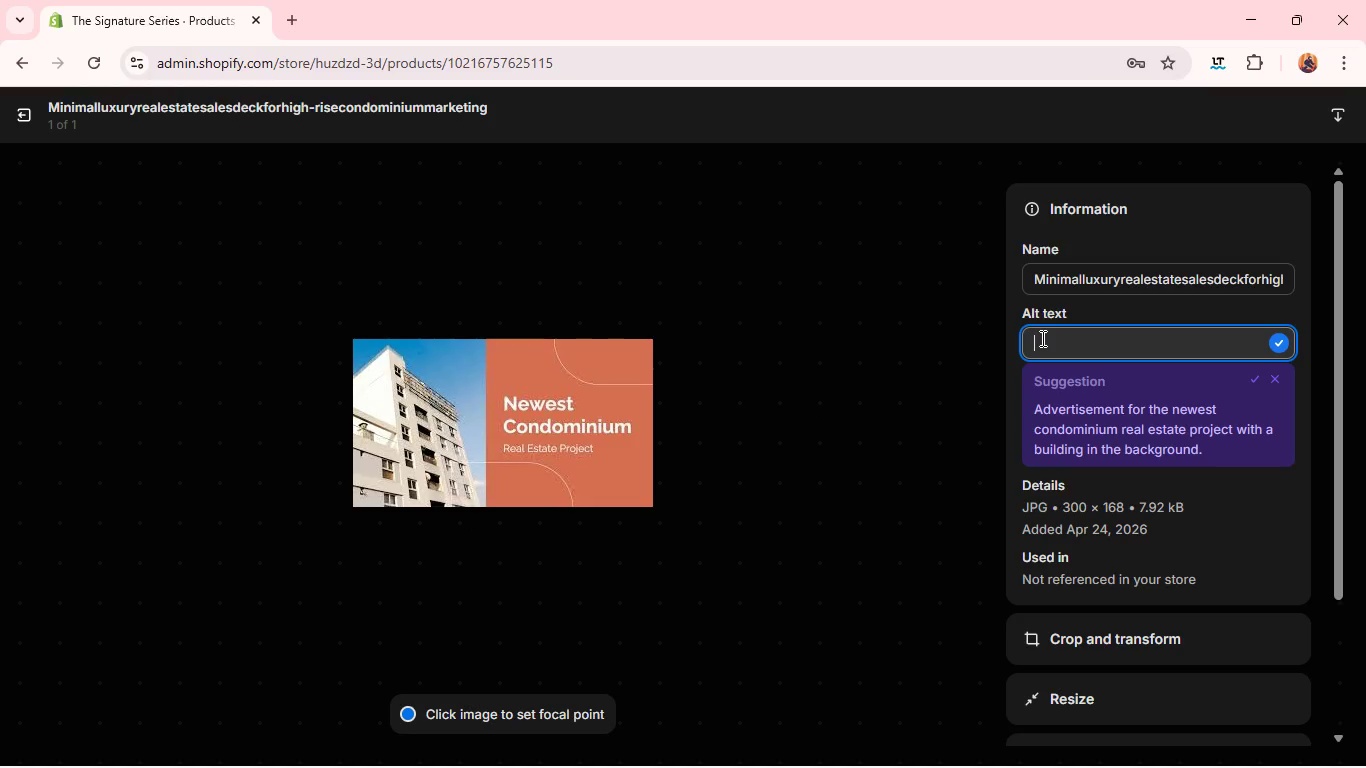 
type(Minimal luxury e)
key(Backspace)
type(real estate sales deck for high-rise condominium marketing )
 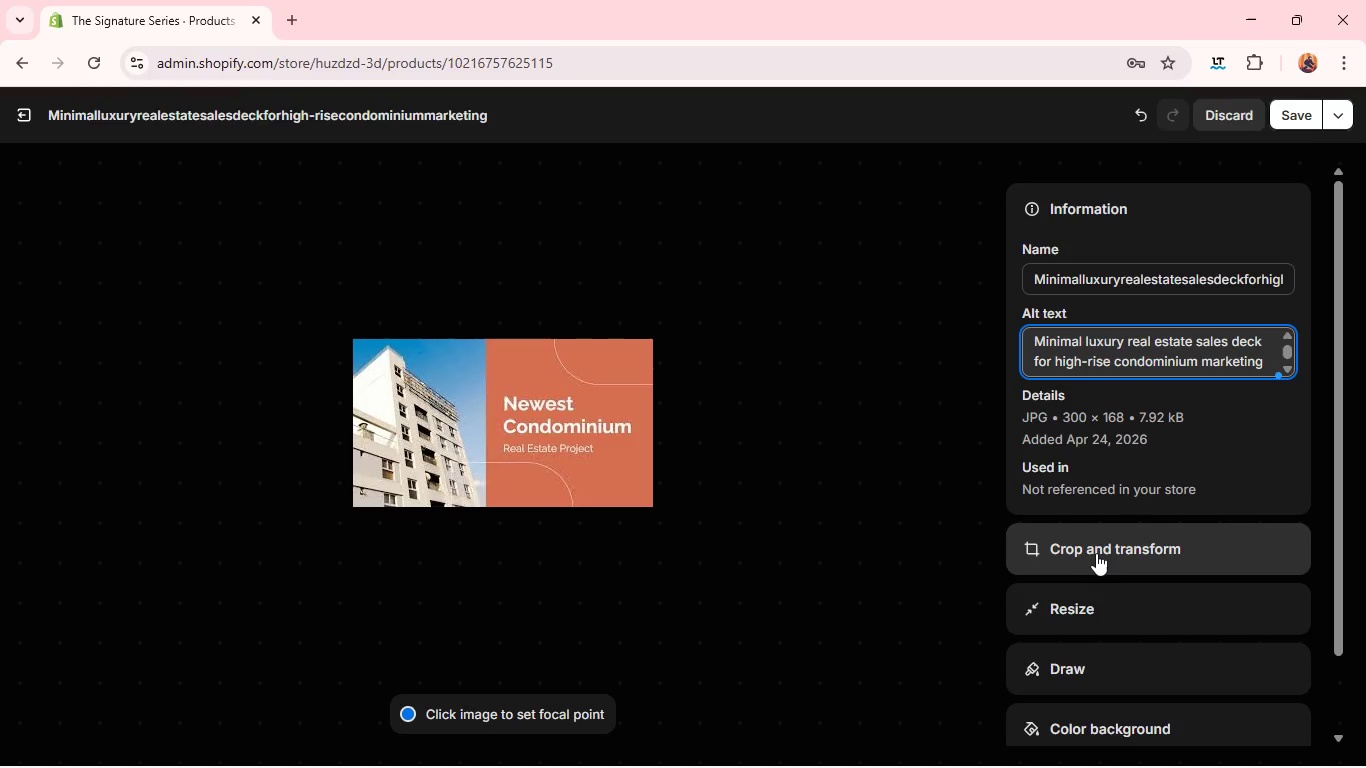 
left_click([1116, 559])
 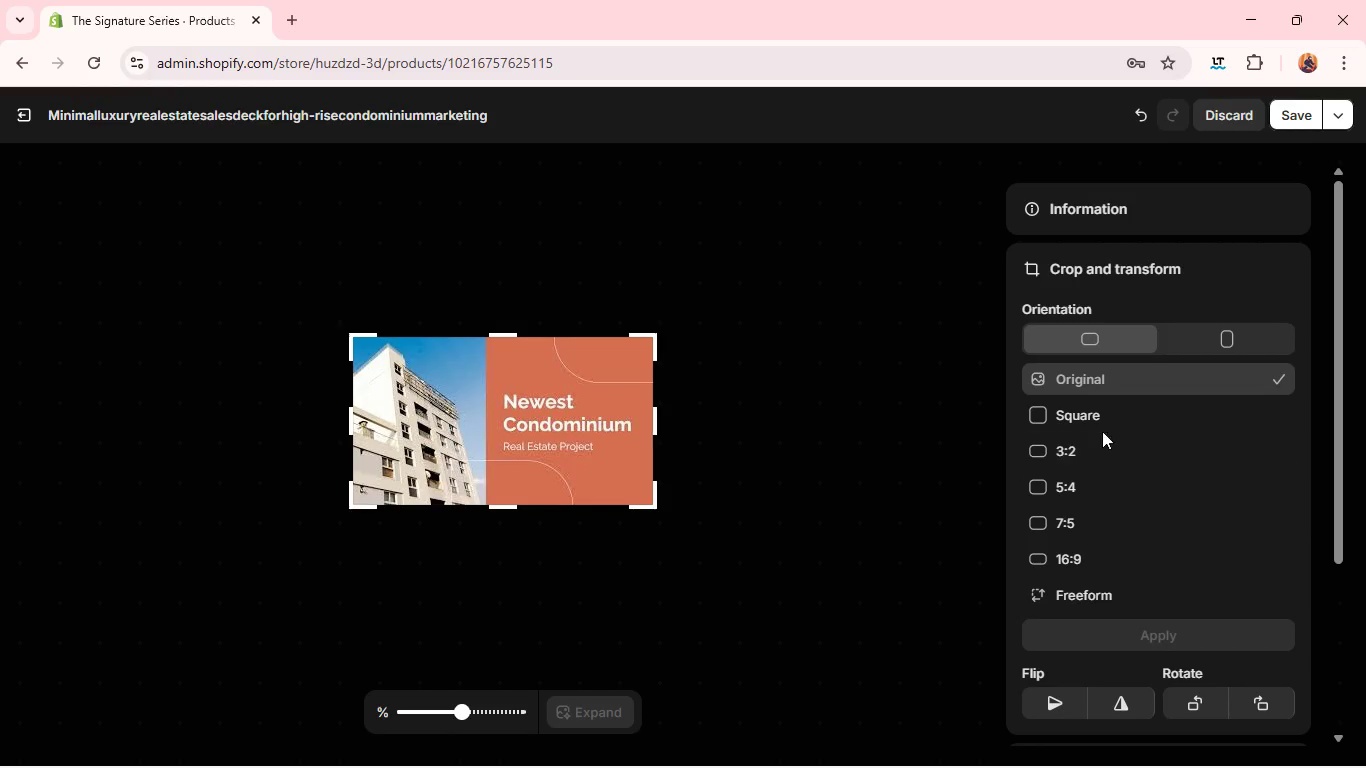 
left_click([1086, 416])
 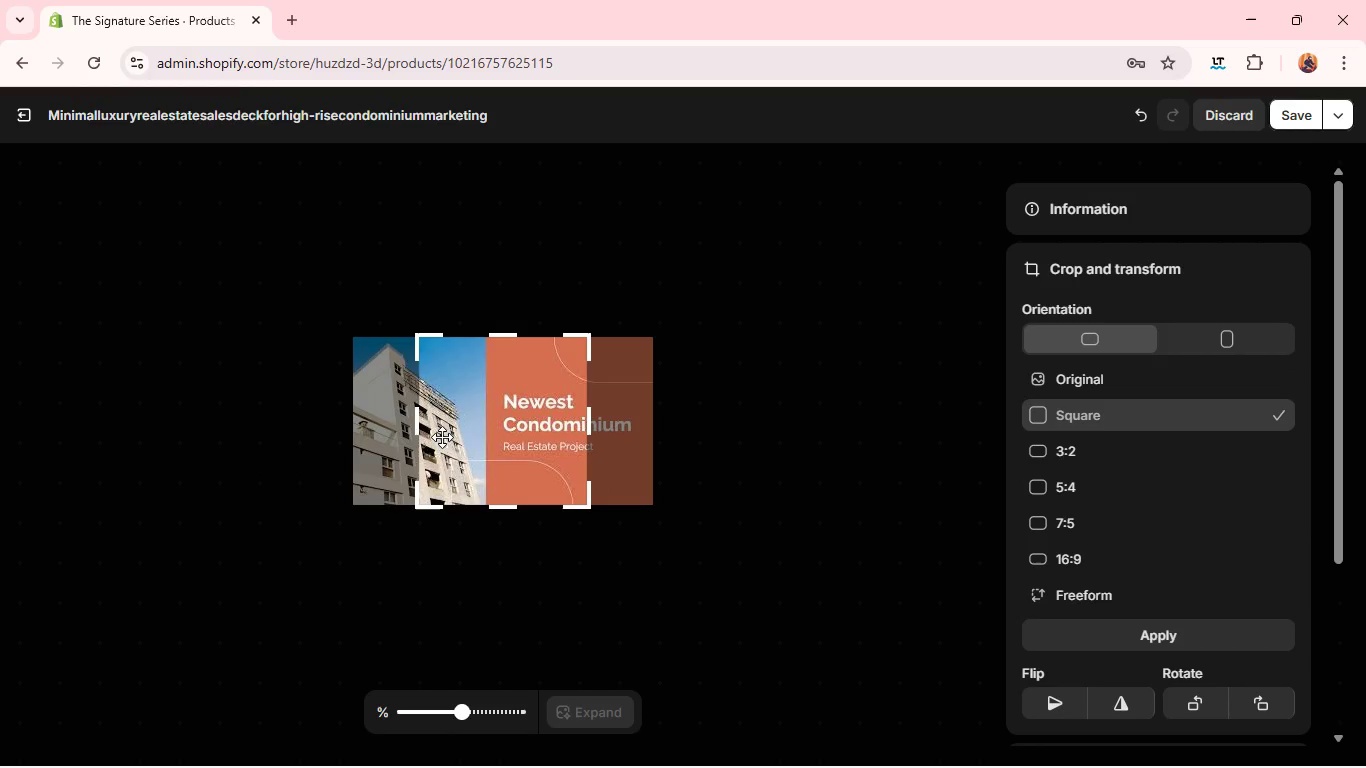 
left_click_drag(start_coordinate=[444, 441], to_coordinate=[369, 400])
 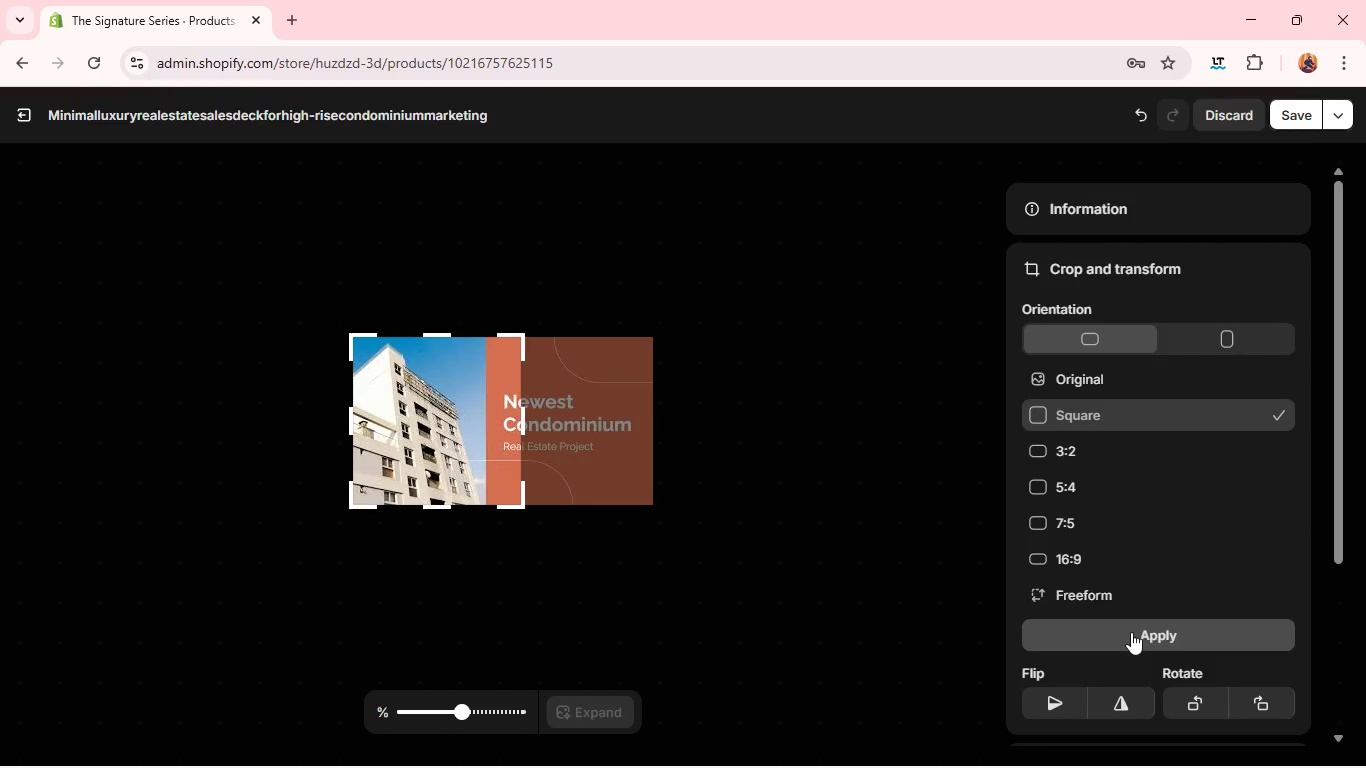 
double_click([1131, 632])
 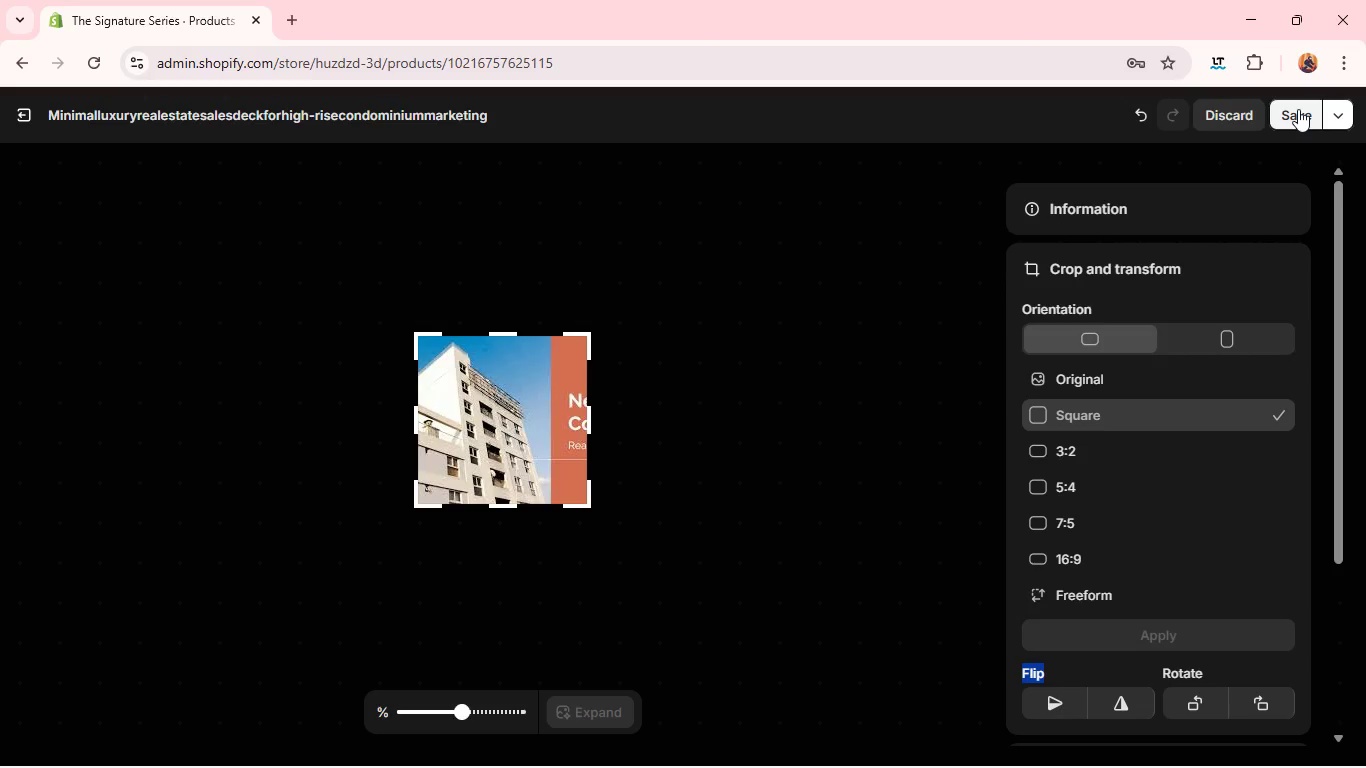 
left_click([1298, 109])
 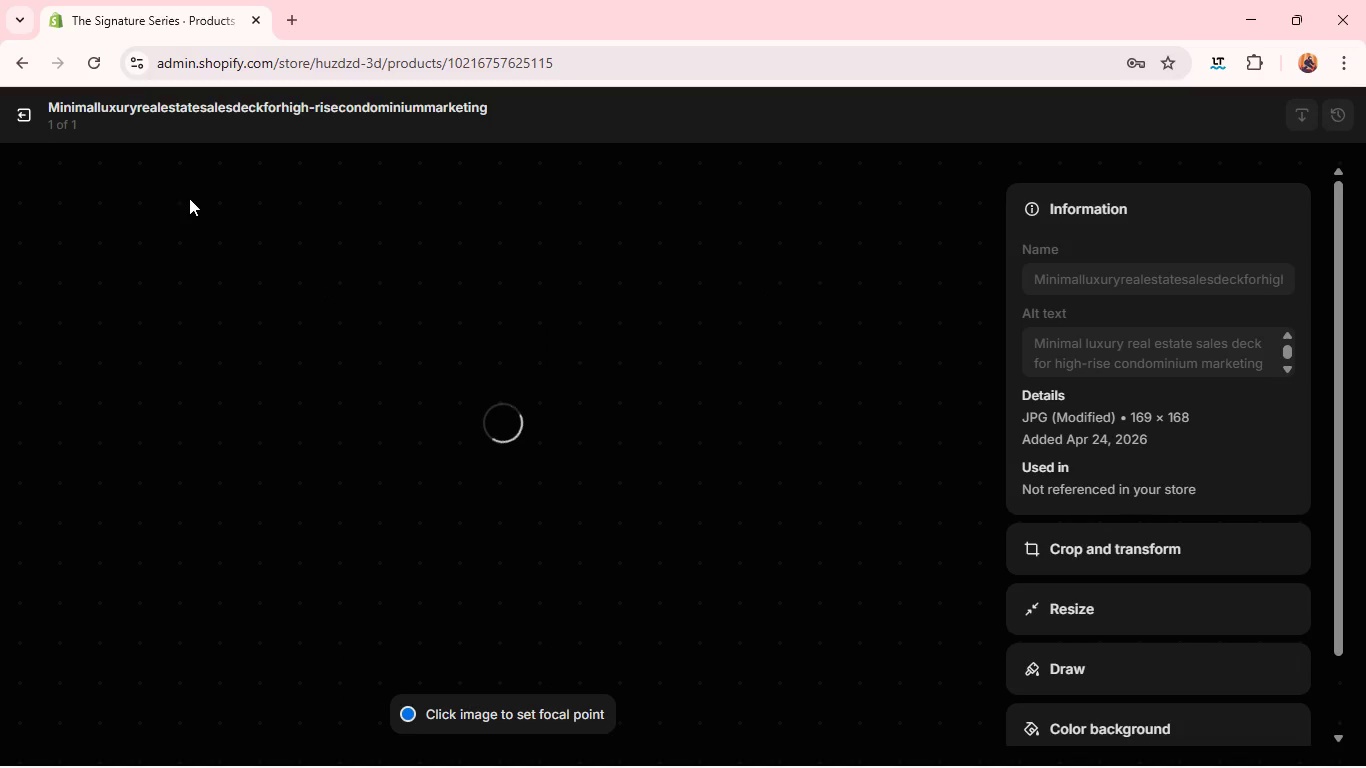 
wait(14.0)
 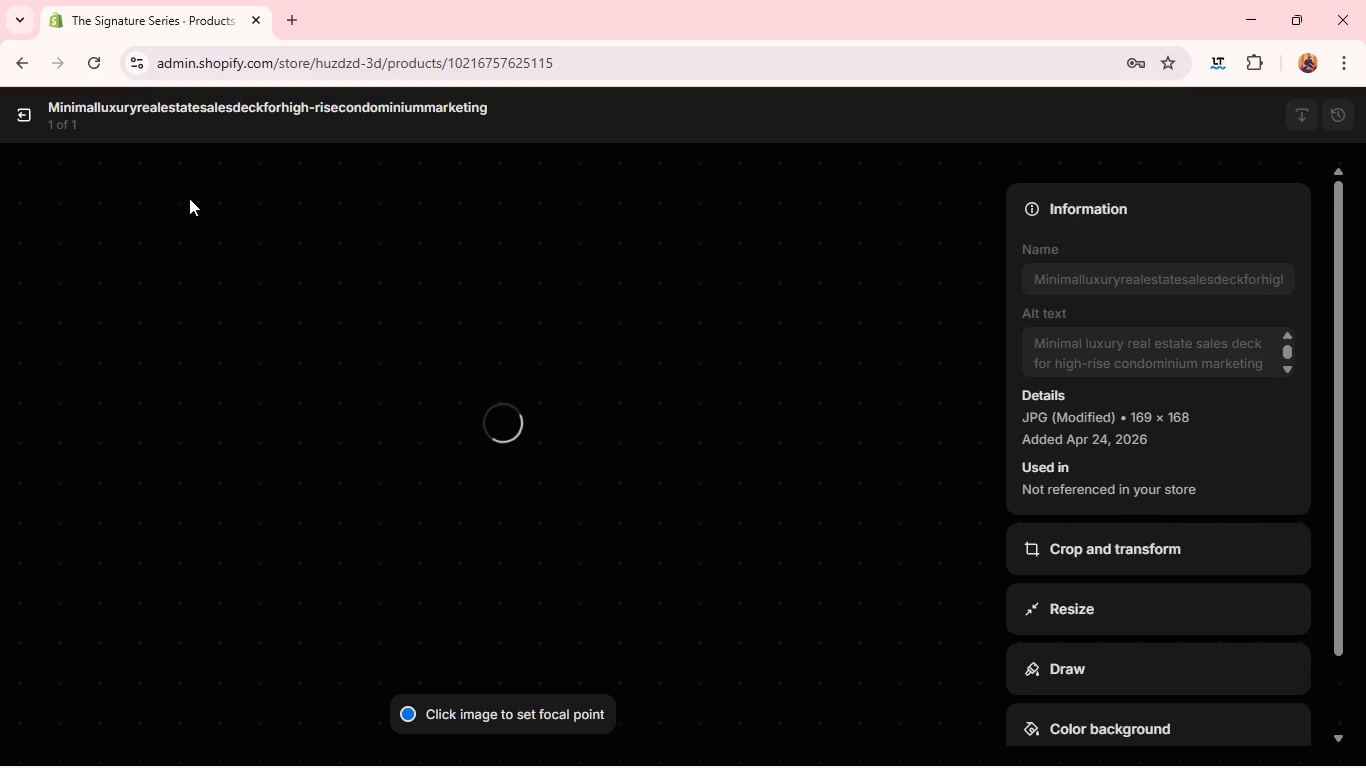 
left_click([18, 109])
 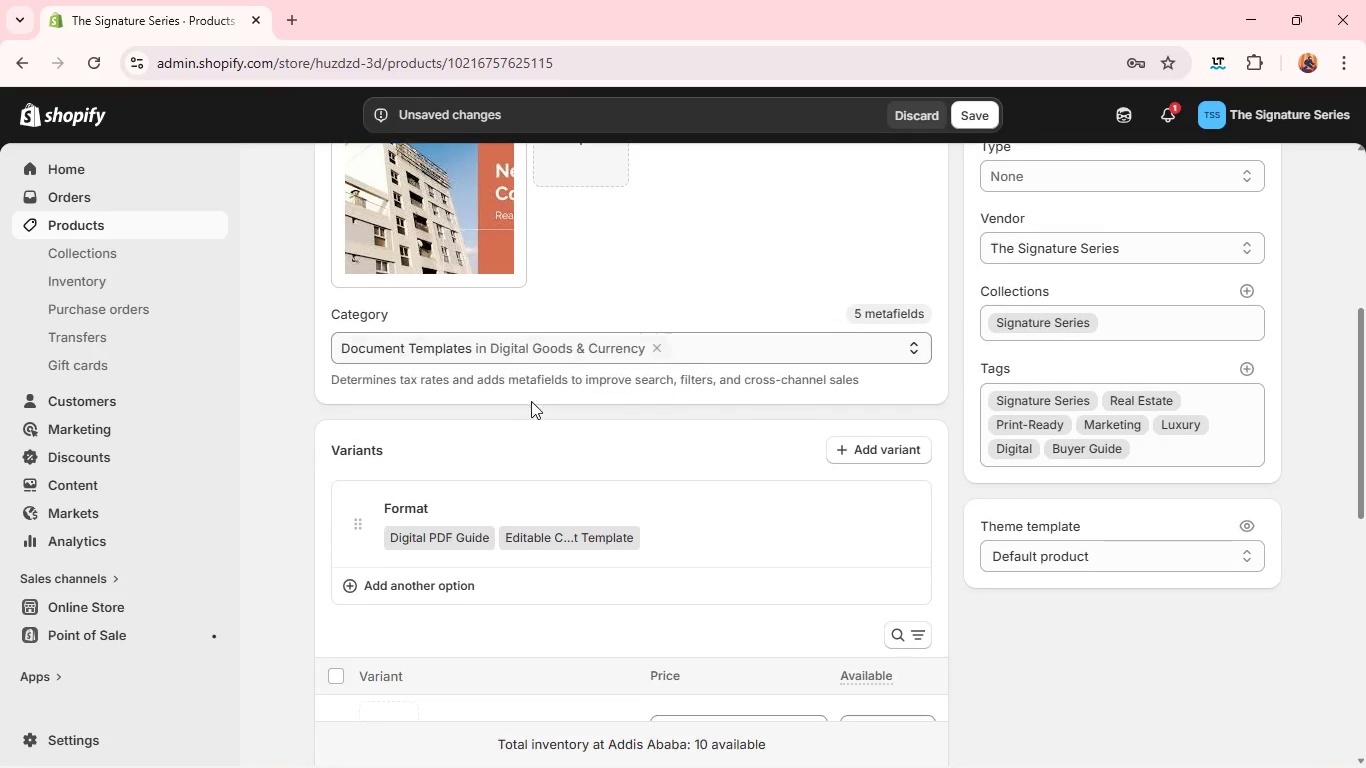 
left_click([531, 401])
 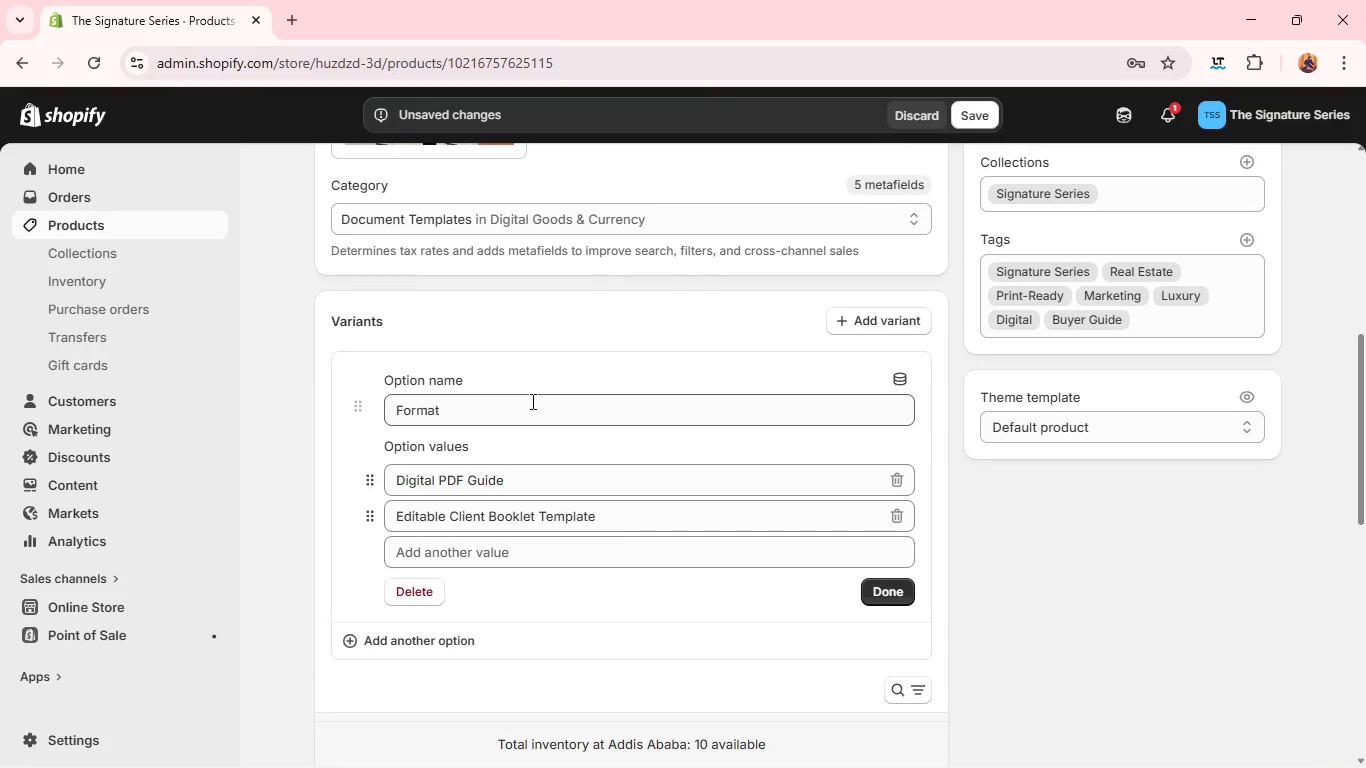 
double_click([531, 401])
 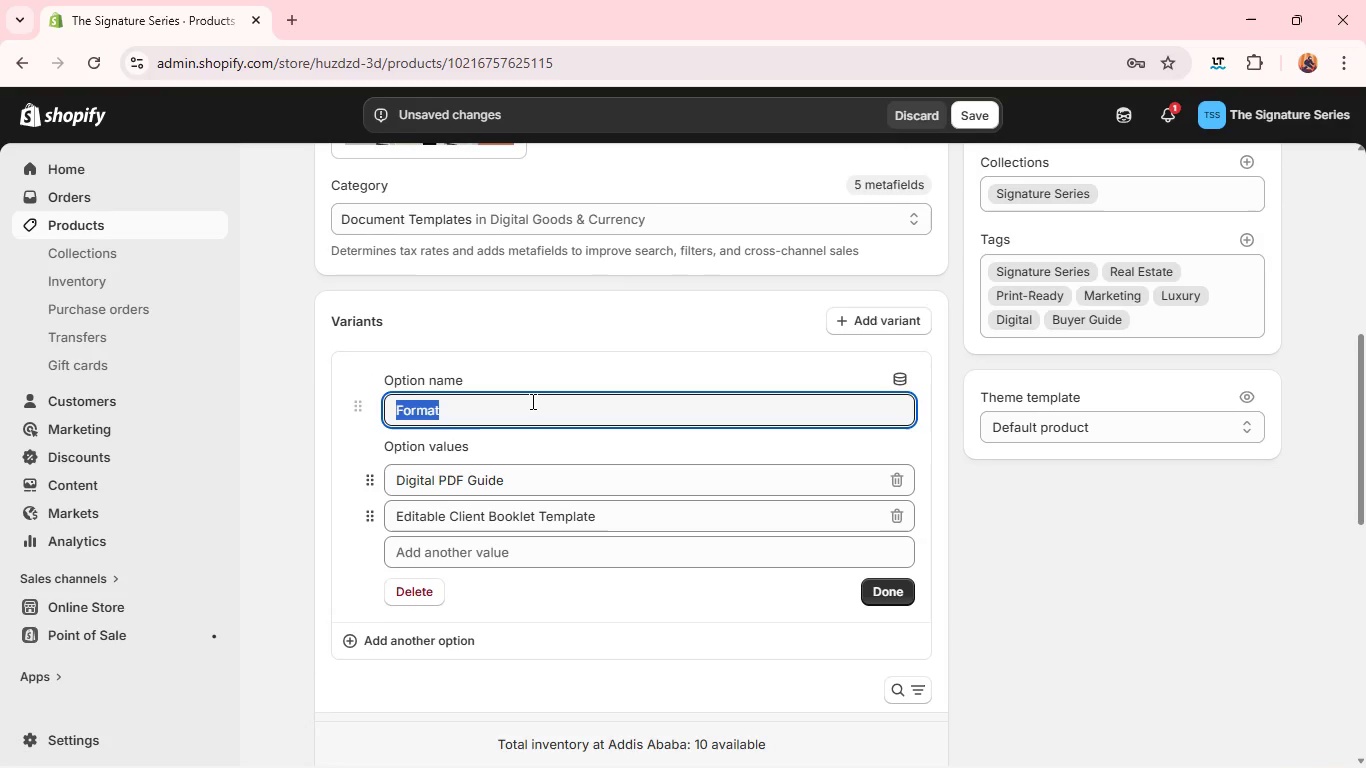 
triple_click([531, 401])
 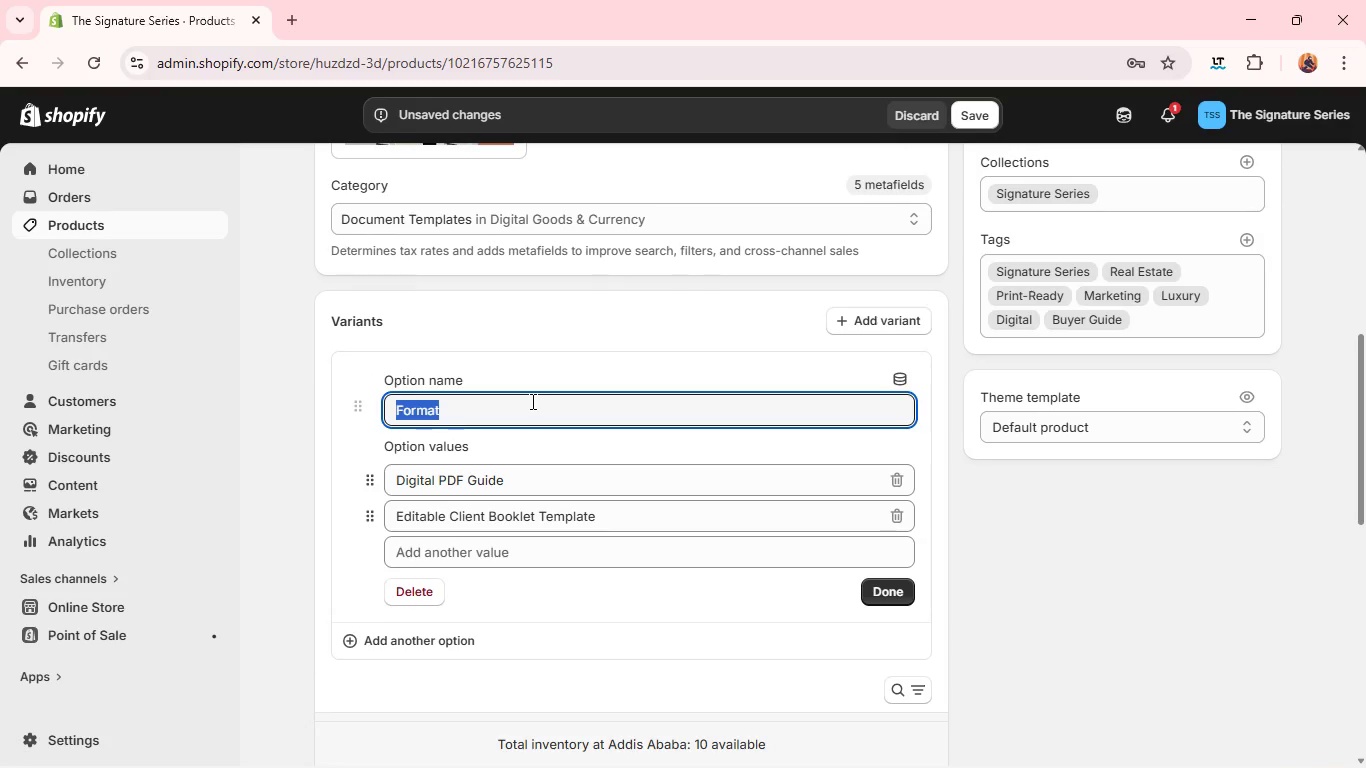 
triple_click([531, 401])
 